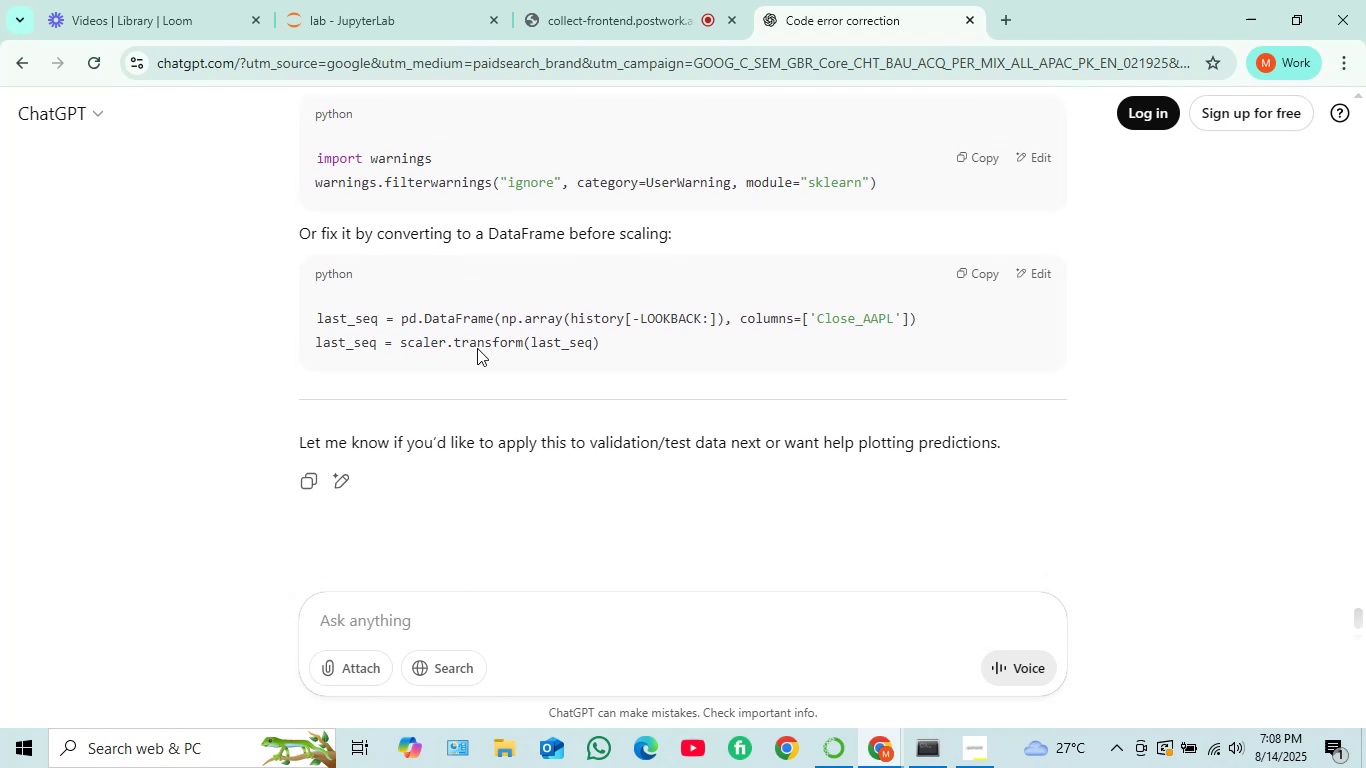 
scroll: coordinate [477, 348], scroll_direction: up, amount: 1.0
 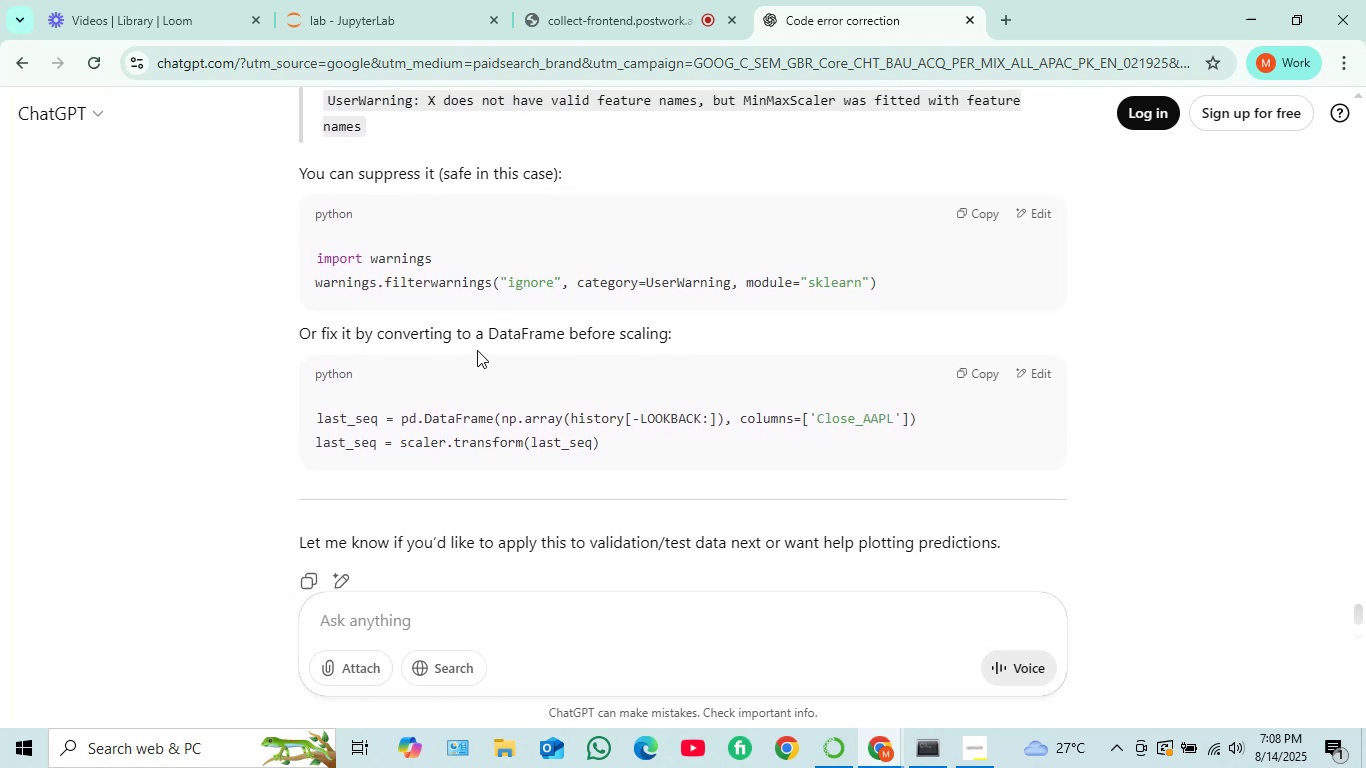 
wait(5.67)
 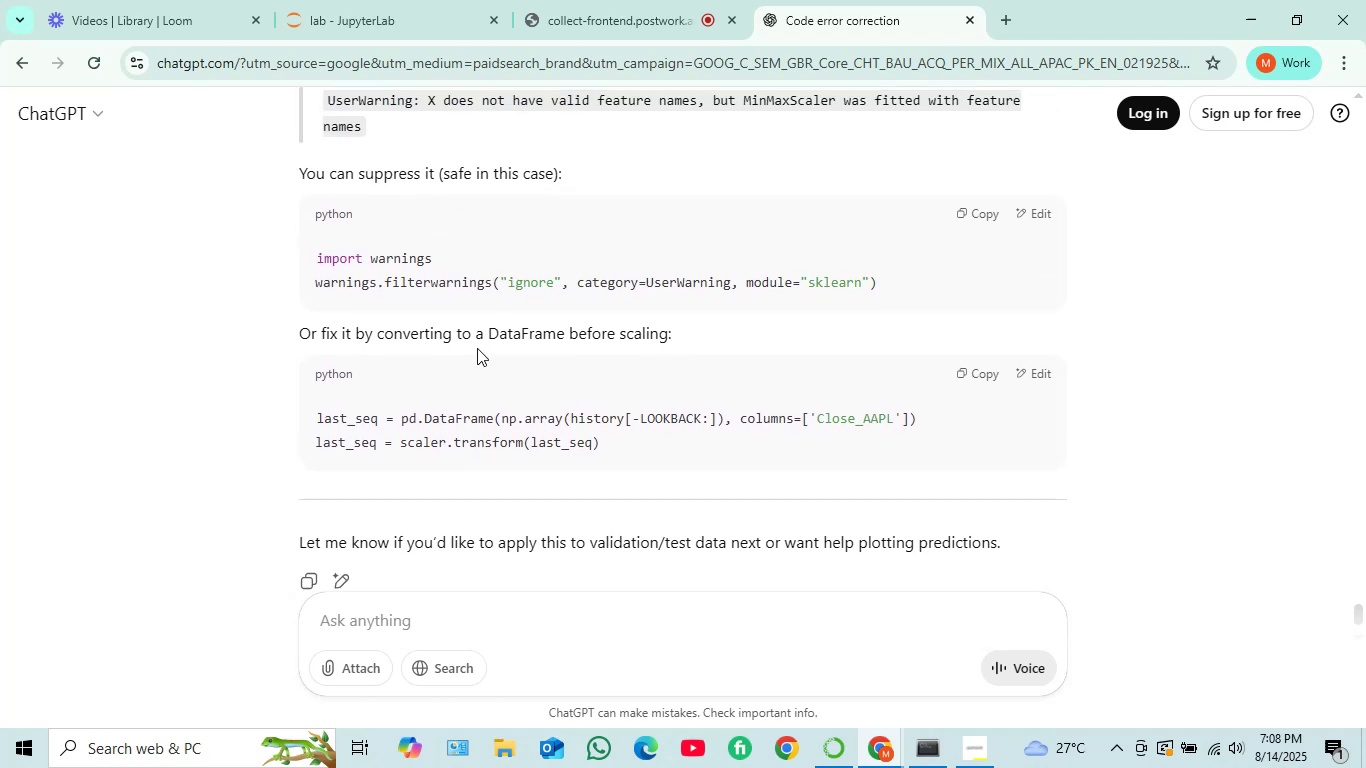 
scroll: coordinate [860, 307], scroll_direction: up, amount: 8.0
 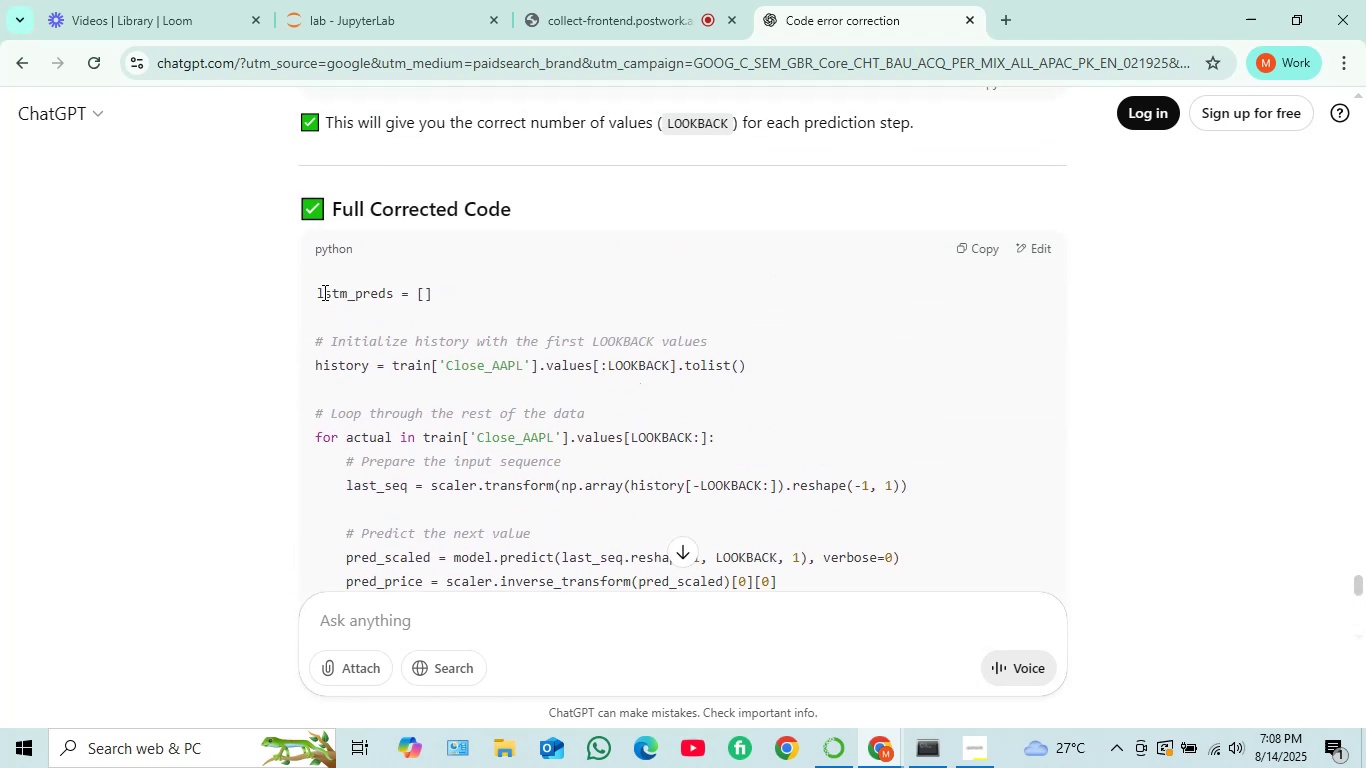 
left_click_drag(start_coordinate=[317, 292], to_coordinate=[557, 251])
 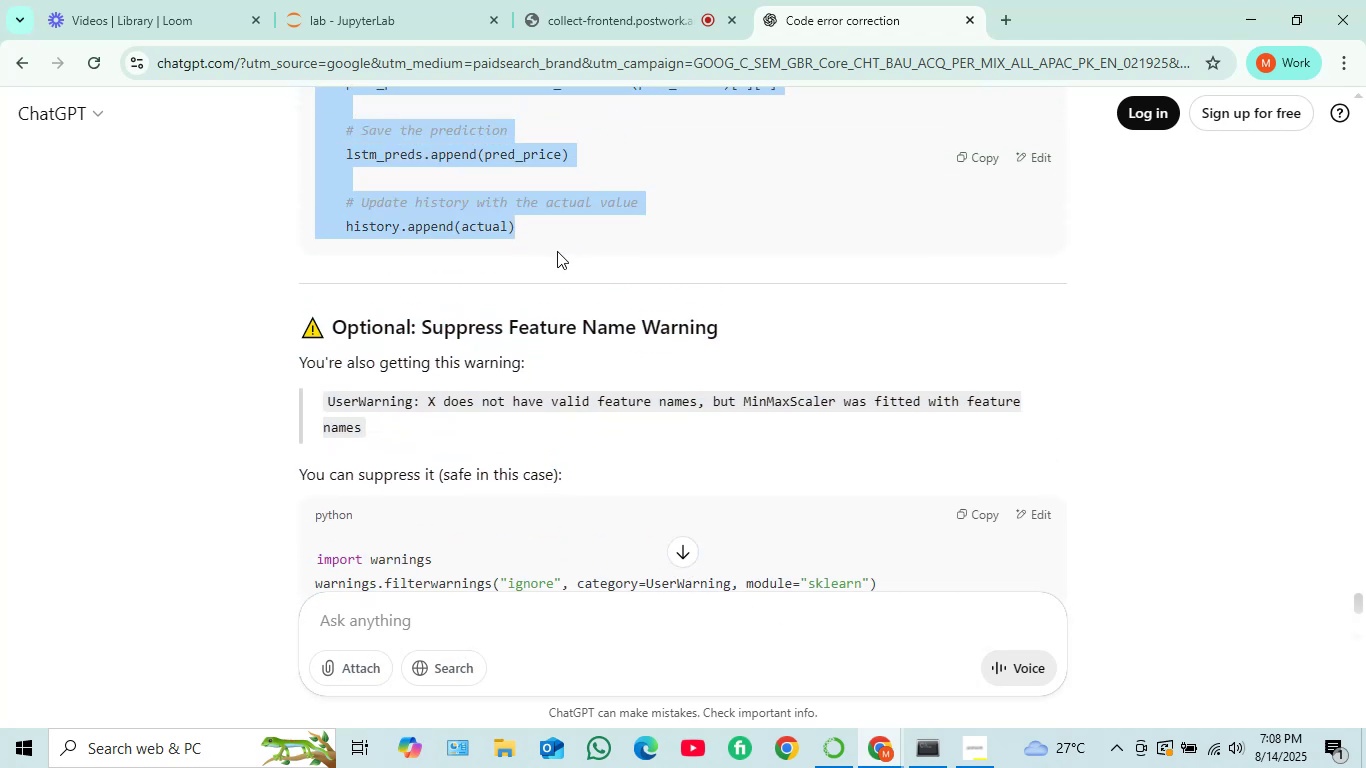 
key(Control+C)
 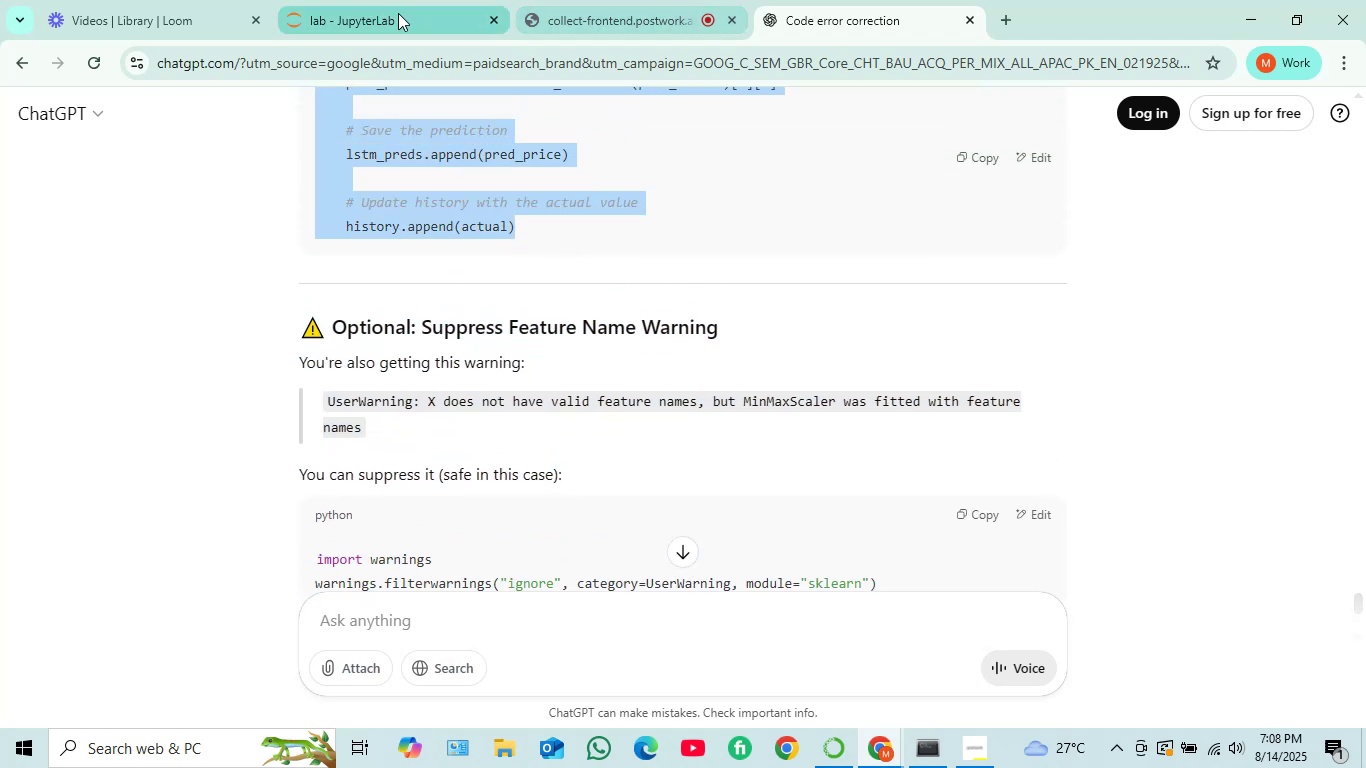 
left_click([371, 20])
 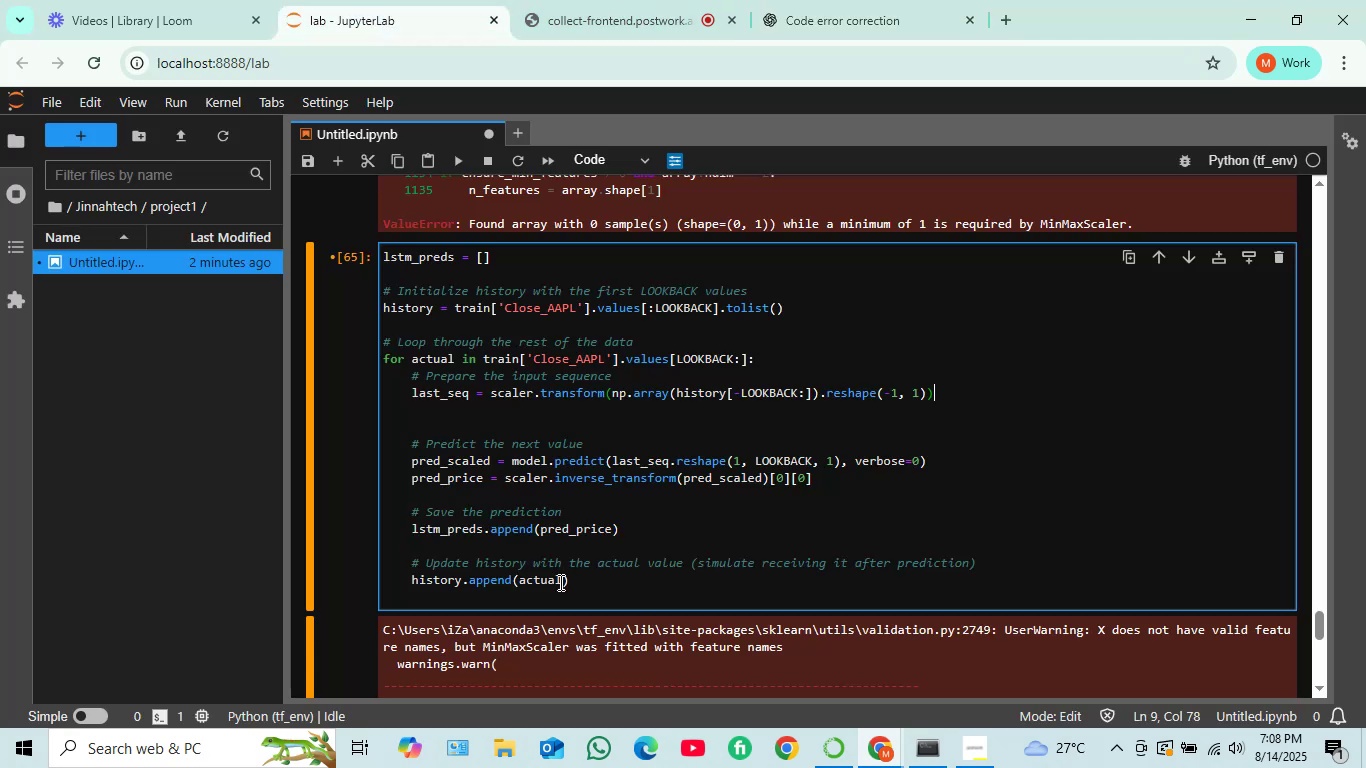 
left_click_drag(start_coordinate=[573, 582], to_coordinate=[377, 258])
 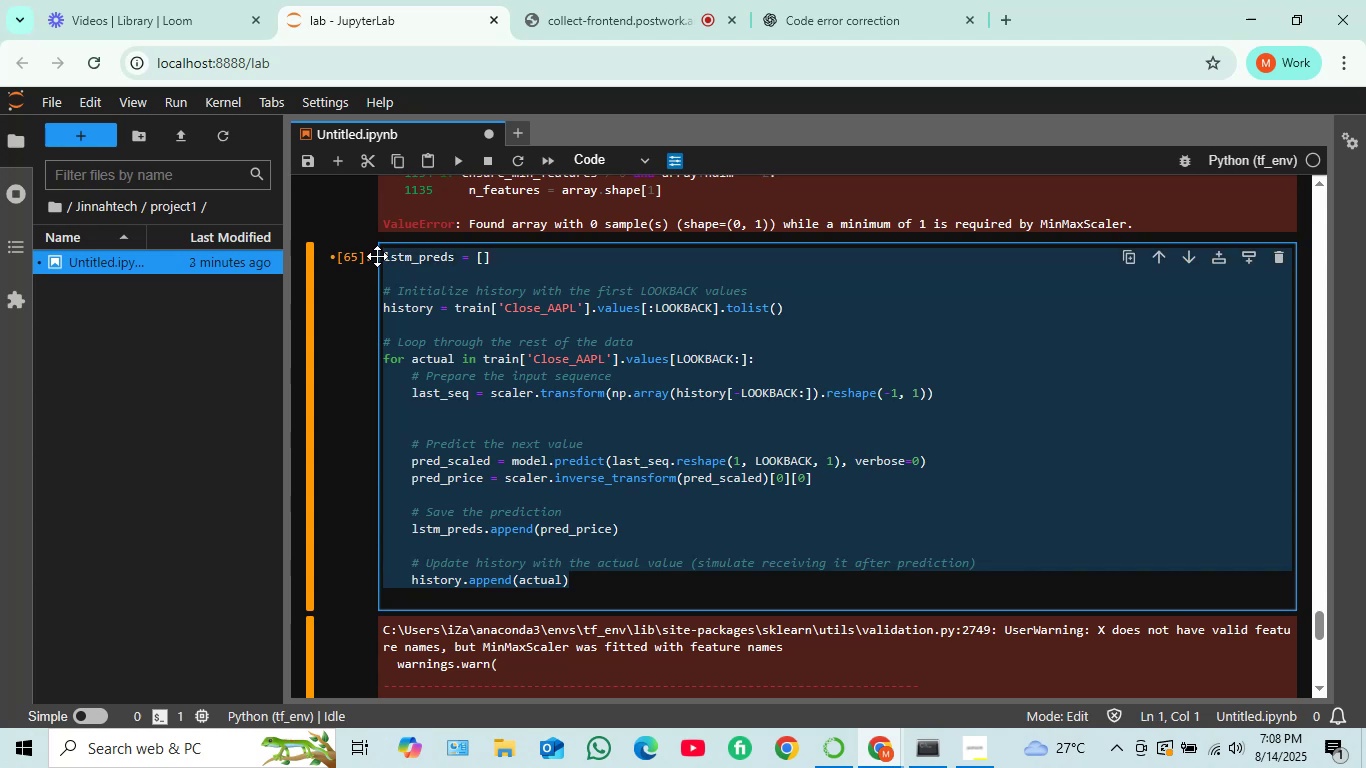 
key(Control+V)
 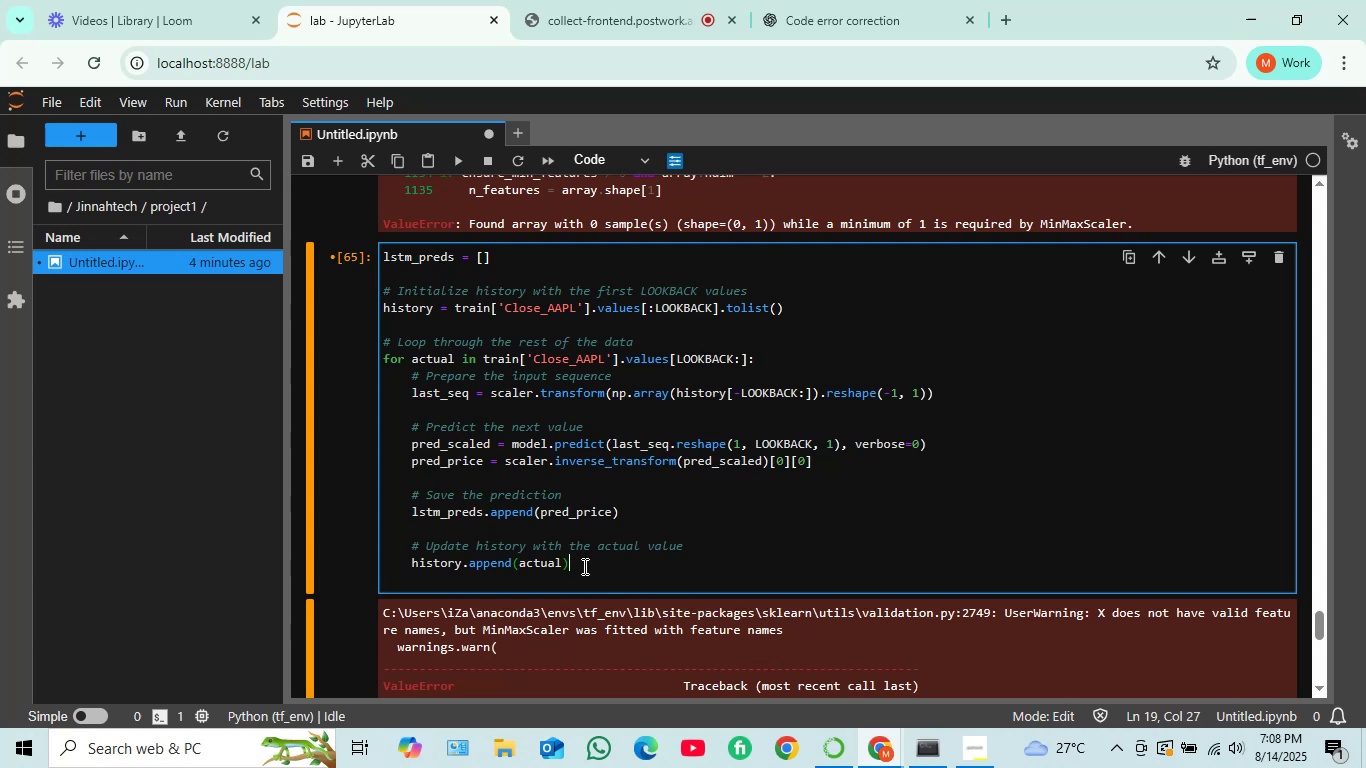 
wait(22.68)
 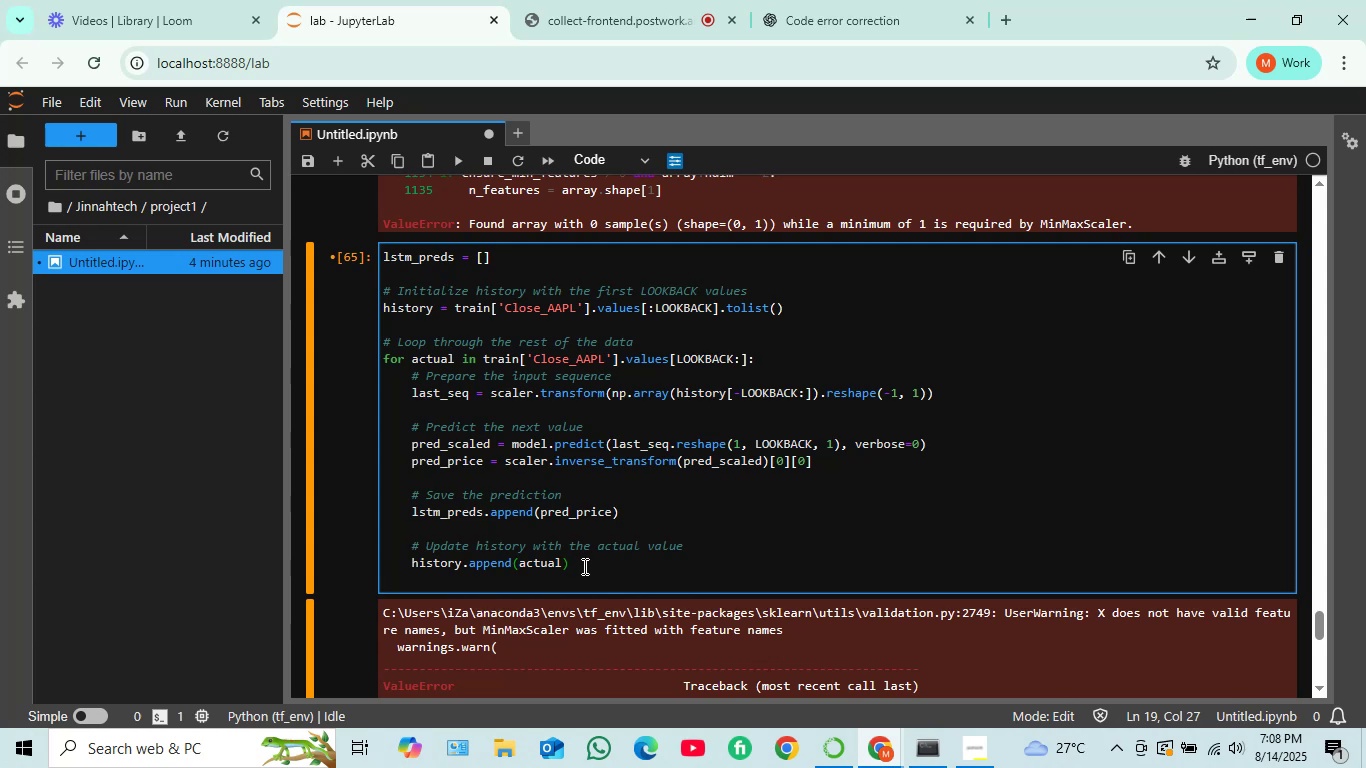 
key(Shift+Enter)
 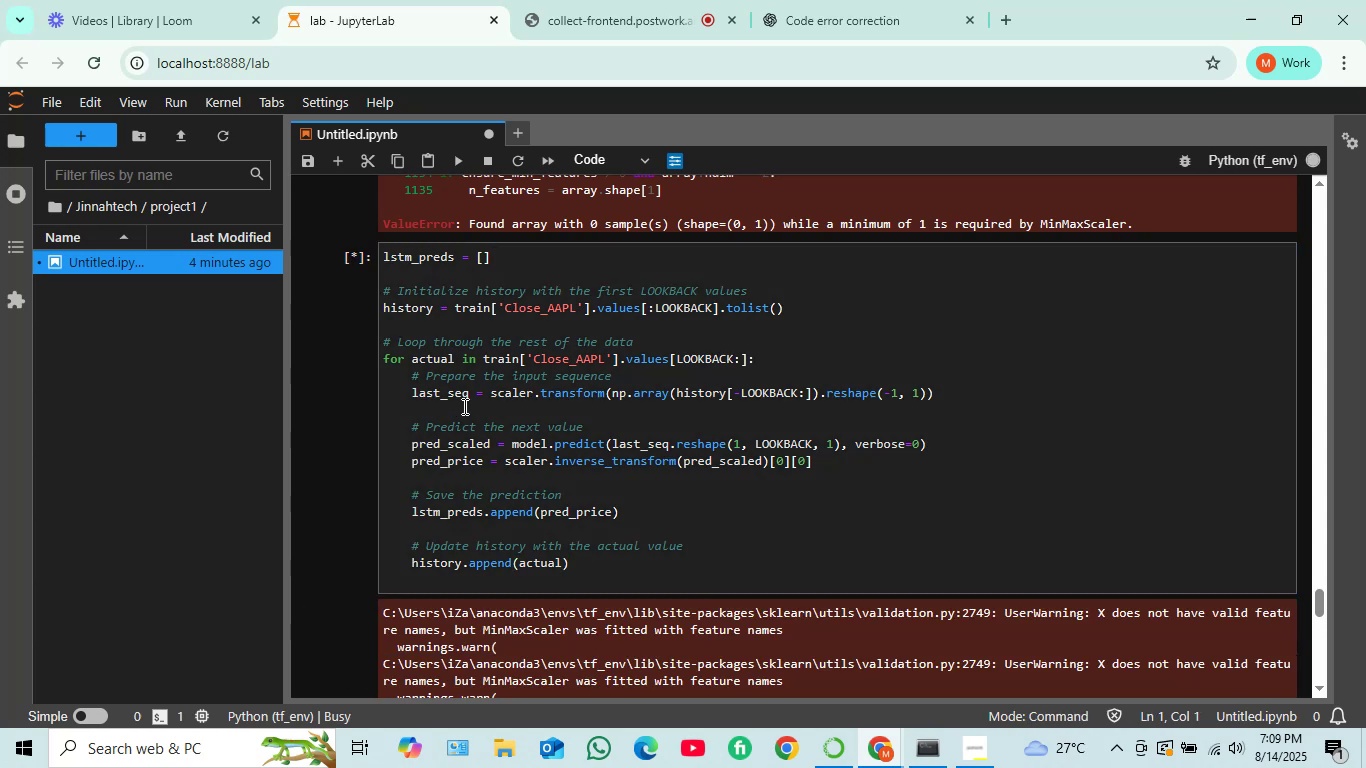 
scroll: coordinate [596, 431], scroll_direction: down, amount: 3.0
 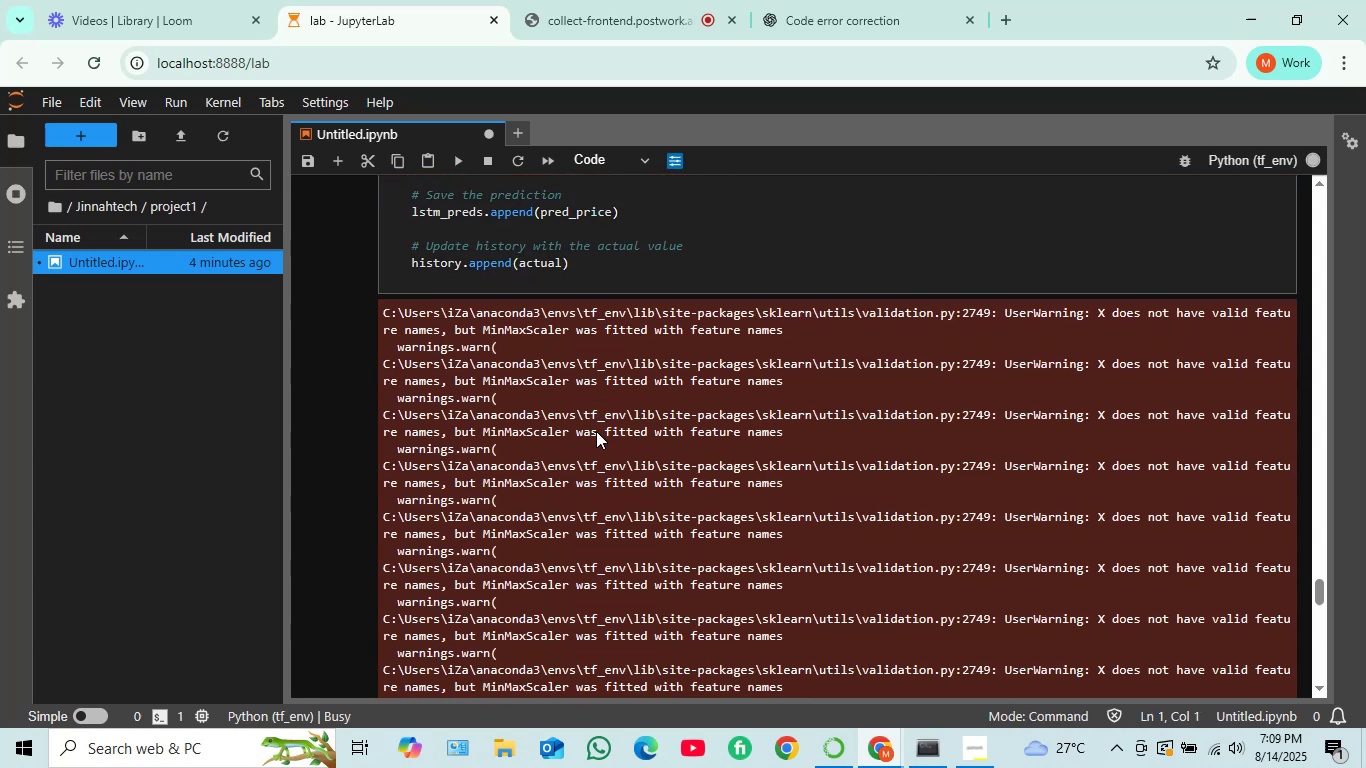 
scroll: coordinate [596, 431], scroll_direction: up, amount: 2.0
 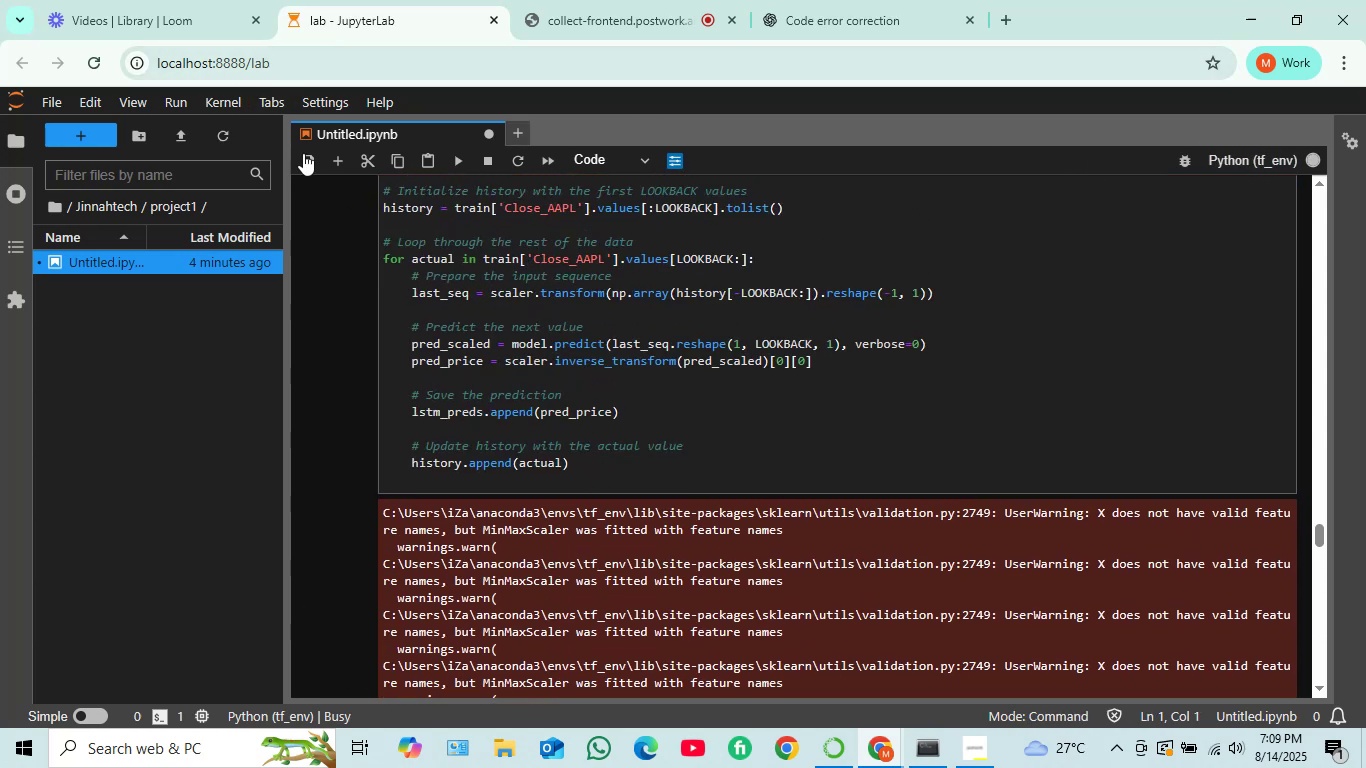 
left_click([232, 95])
 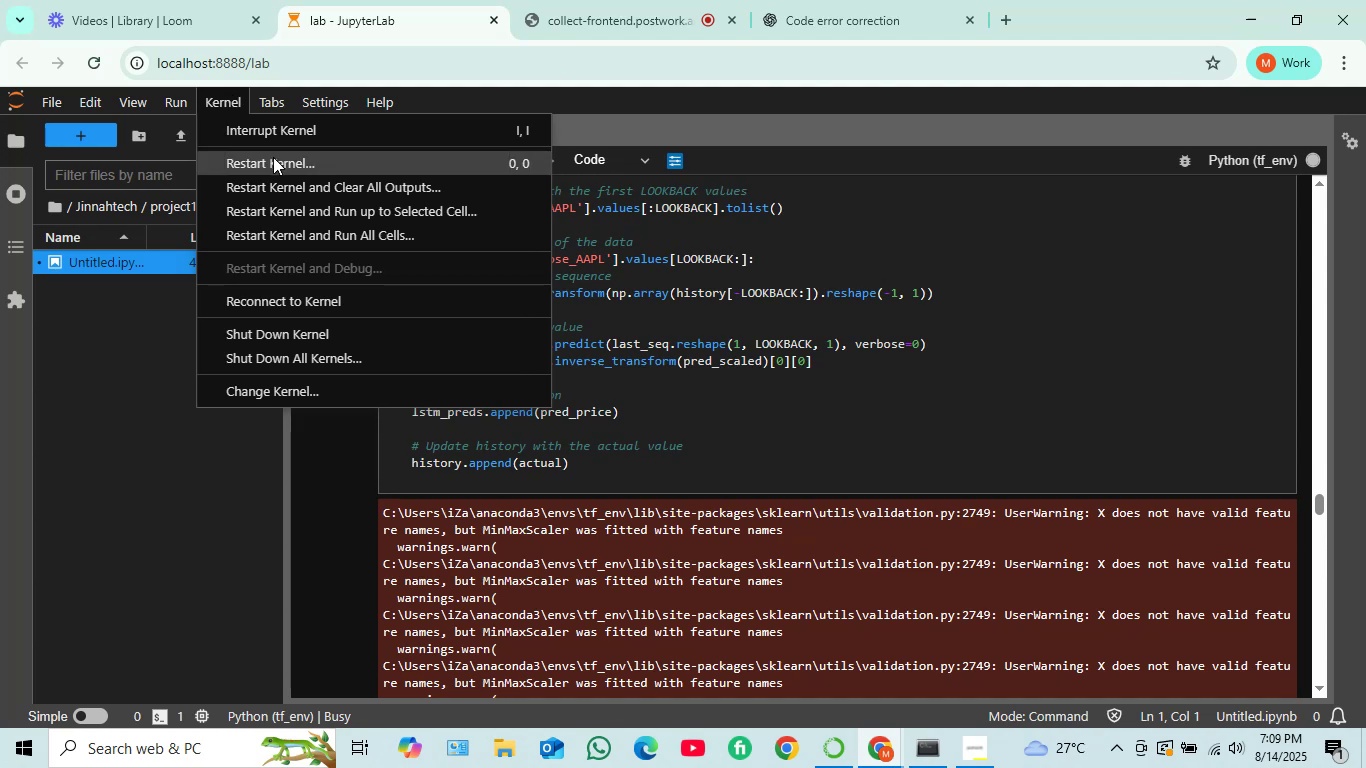 
left_click([273, 157])
 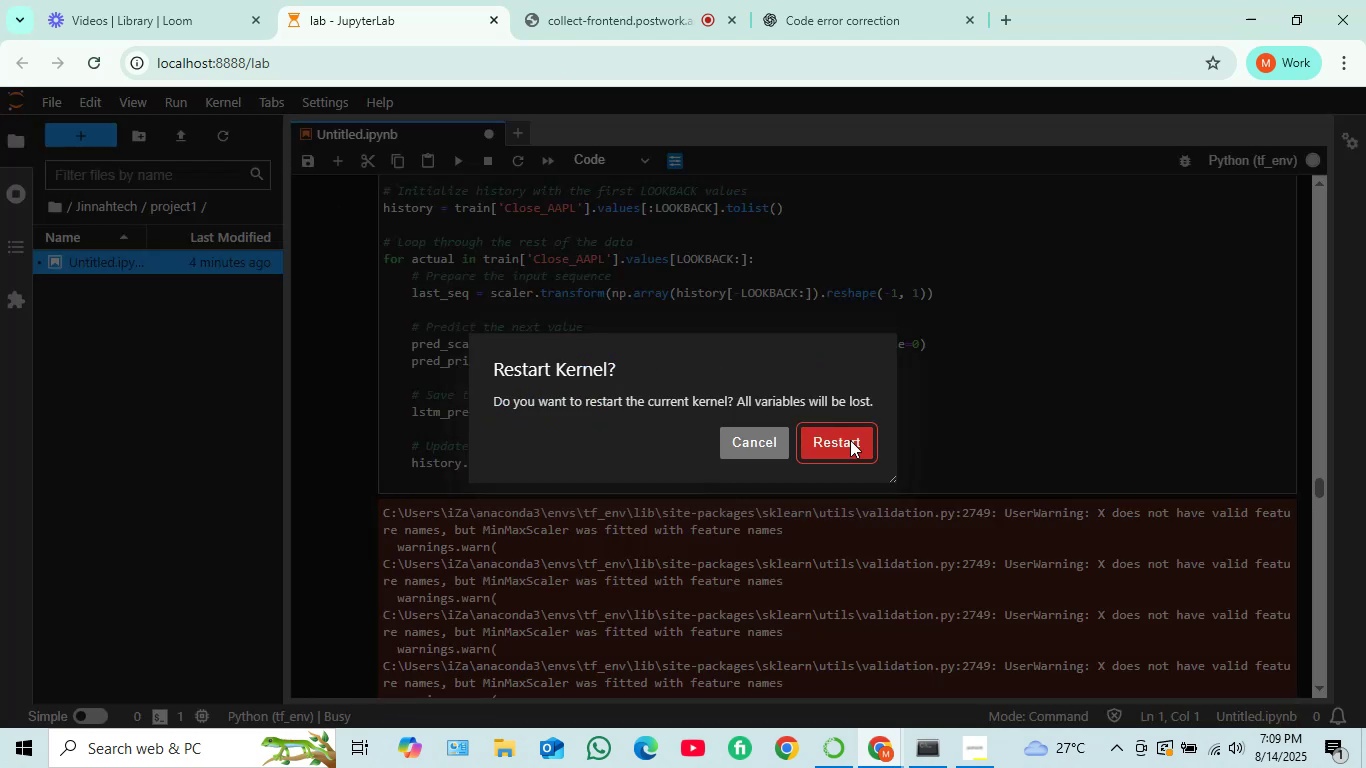 
left_click([857, 443])
 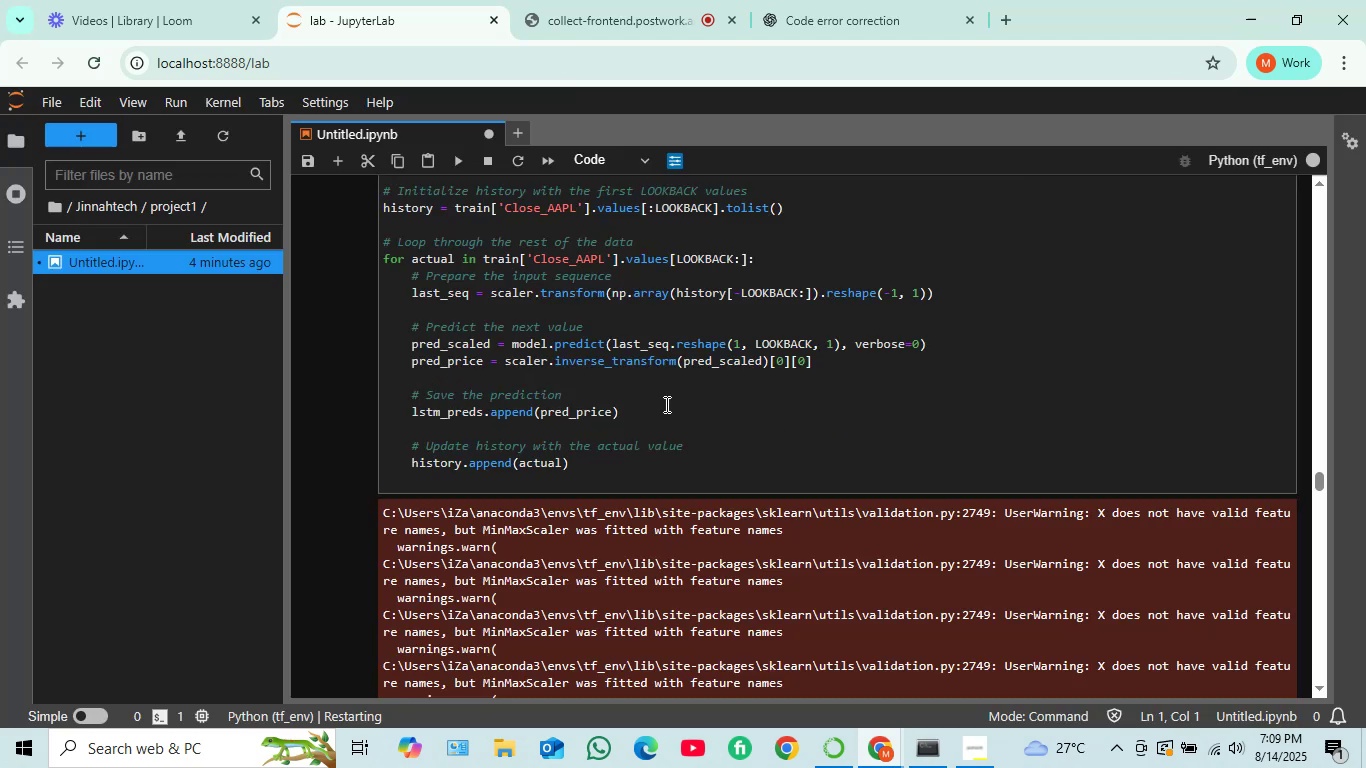 
scroll: coordinate [686, 417], scroll_direction: down, amount: 49.0
 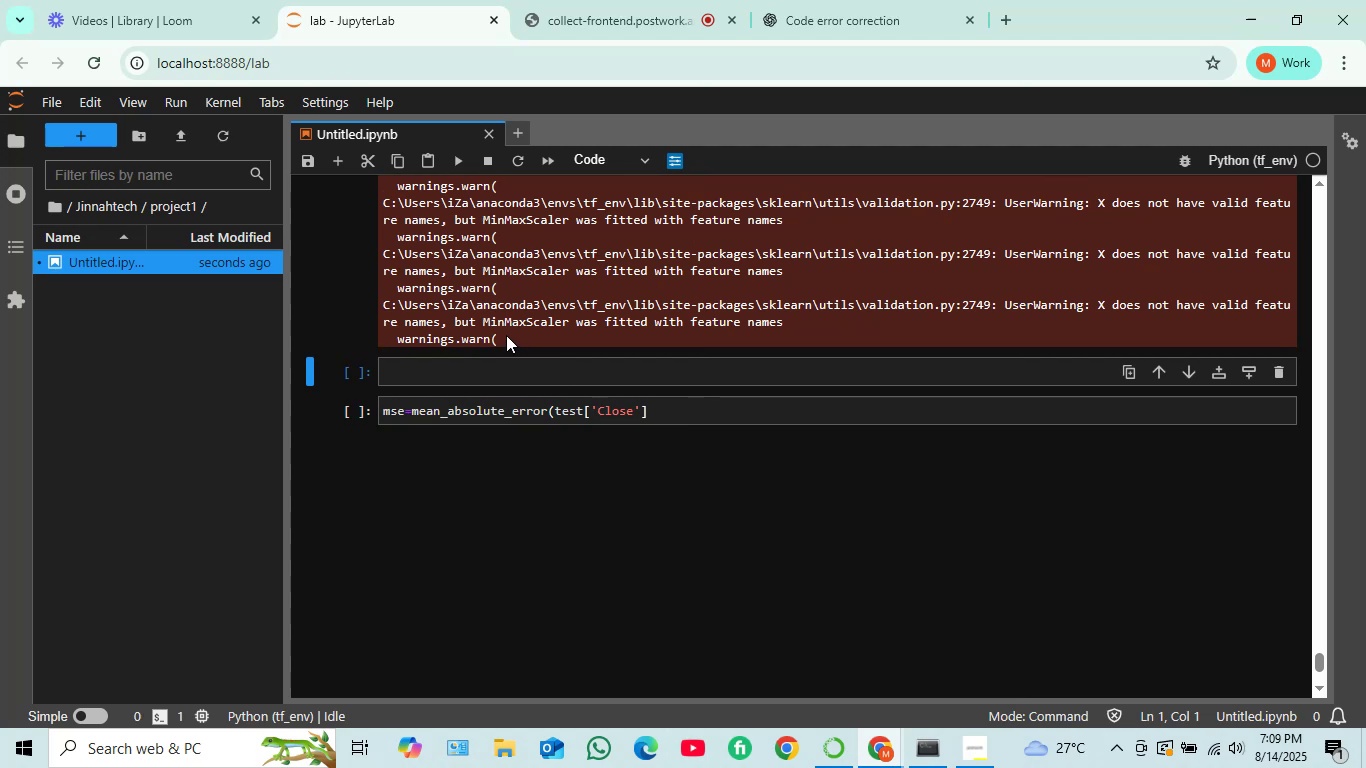 
left_click_drag(start_coordinate=[505, 334], to_coordinate=[379, 207])
 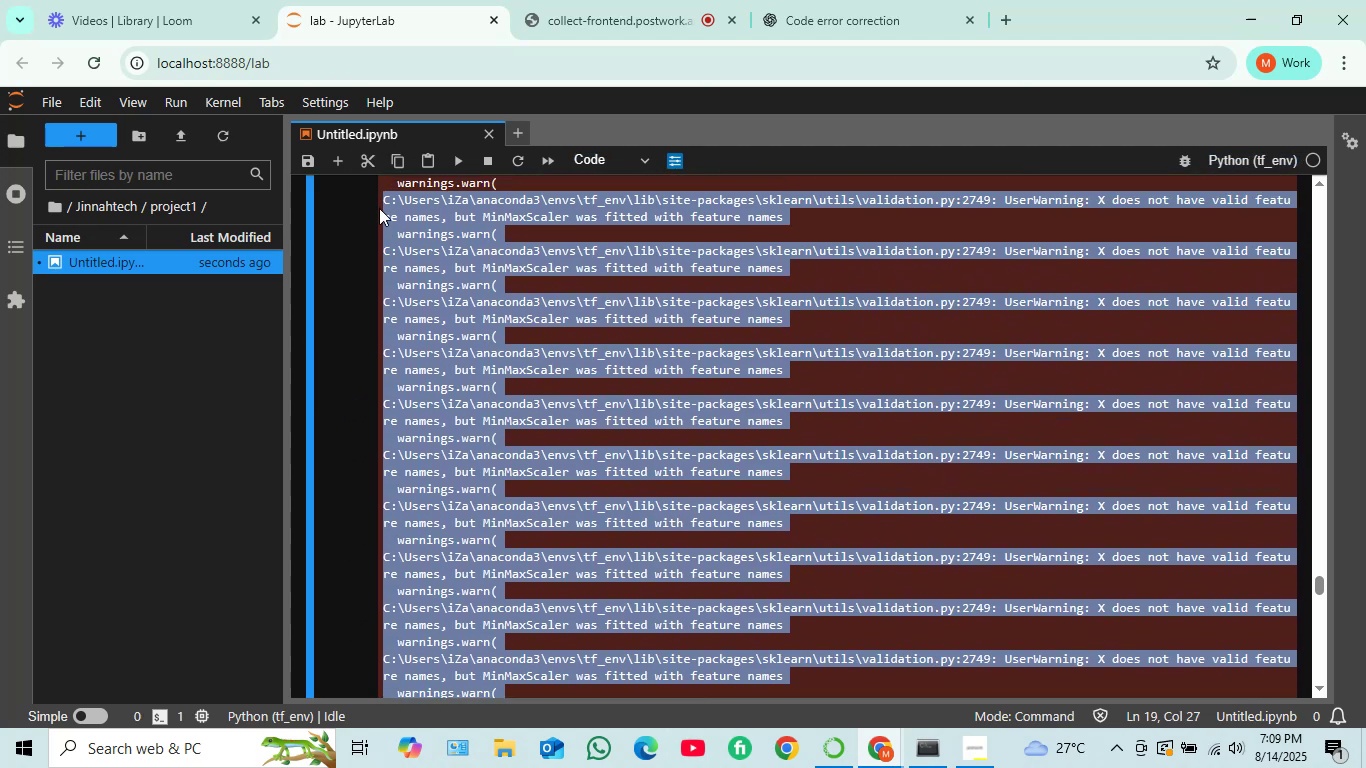 
key(Control+C)
 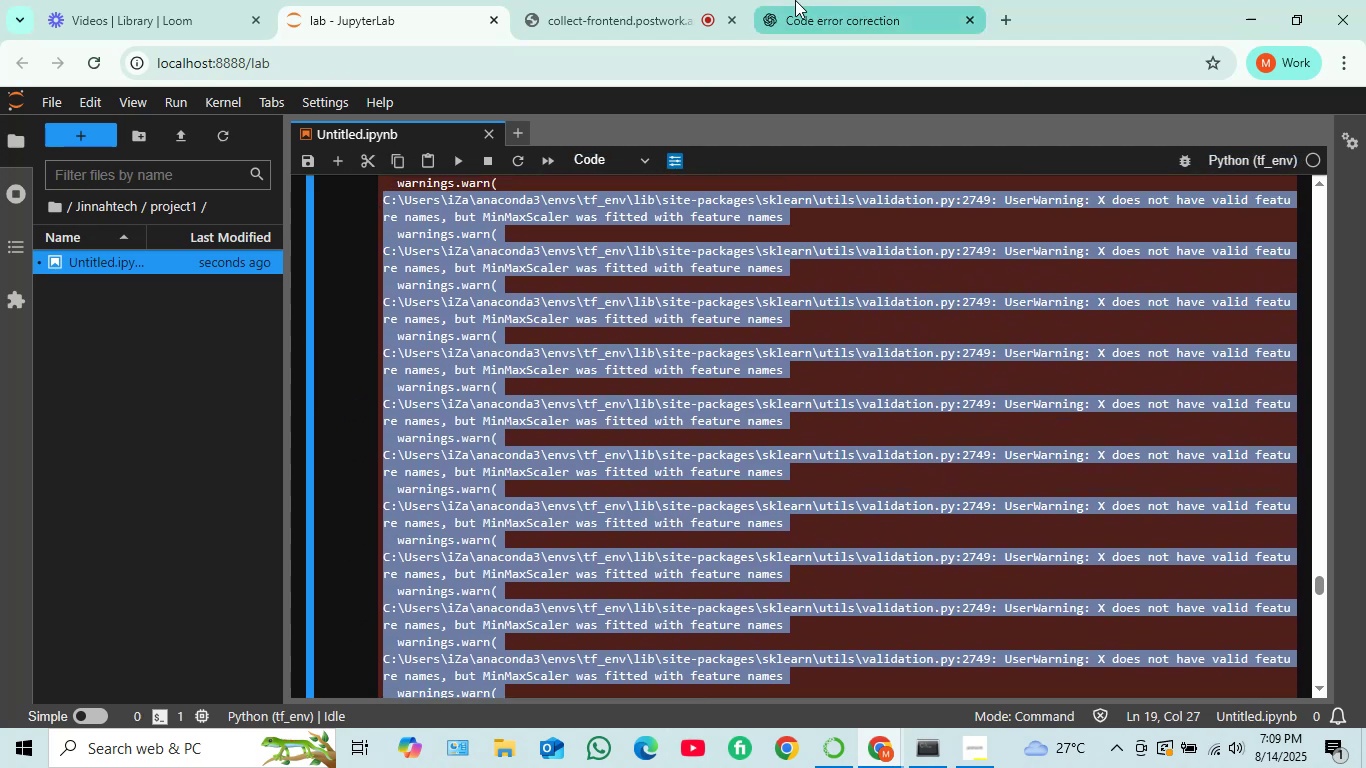 
left_click([832, 0])
 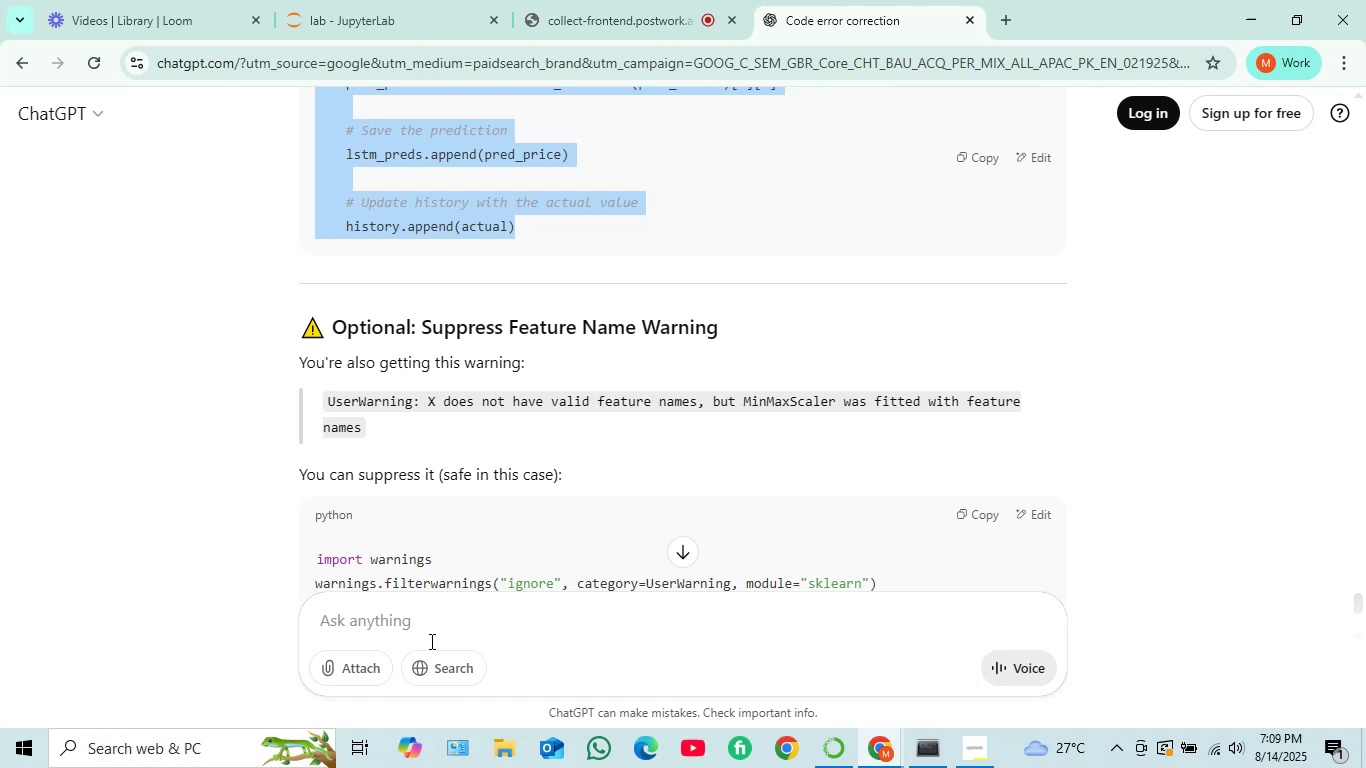 
left_click([428, 626])
 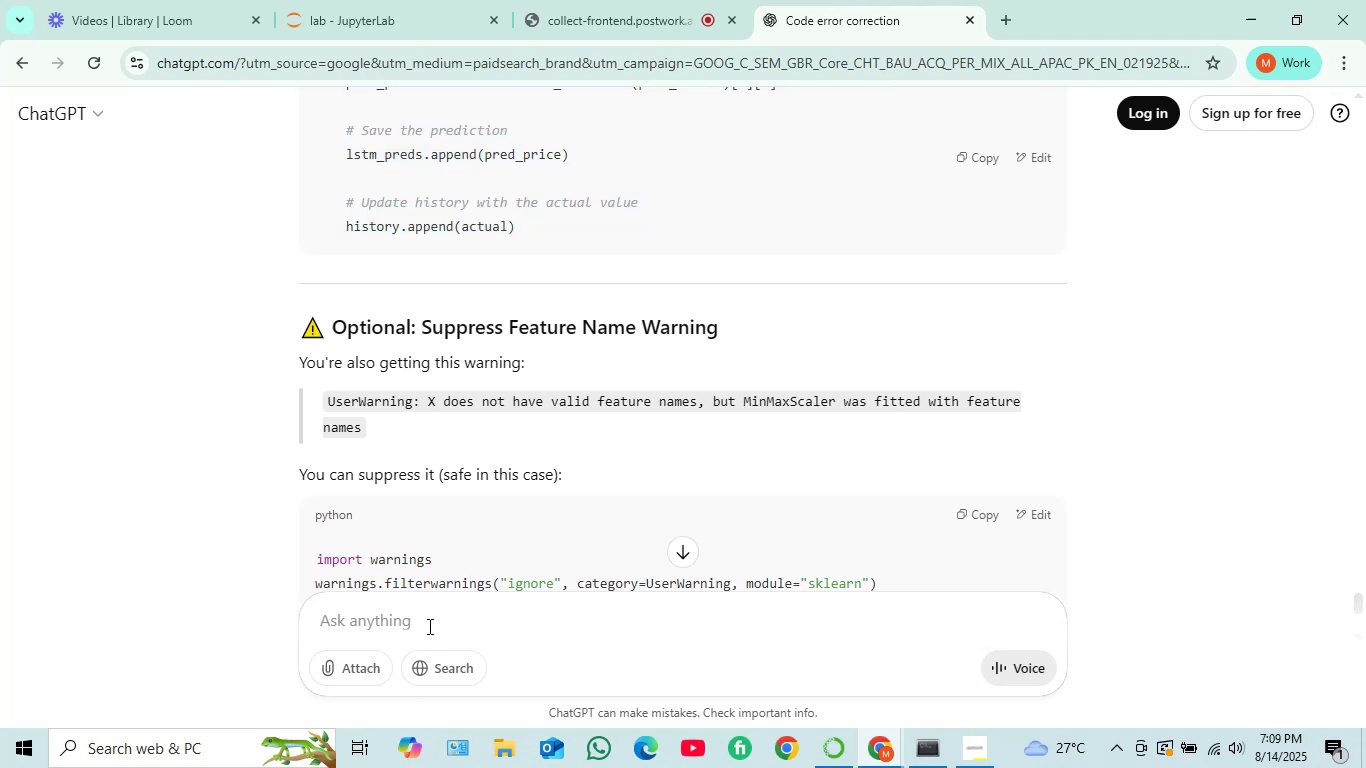 
type(when i run this code it will give me infinite numbers of repeate)
key(Backspace)
type(ed error)
 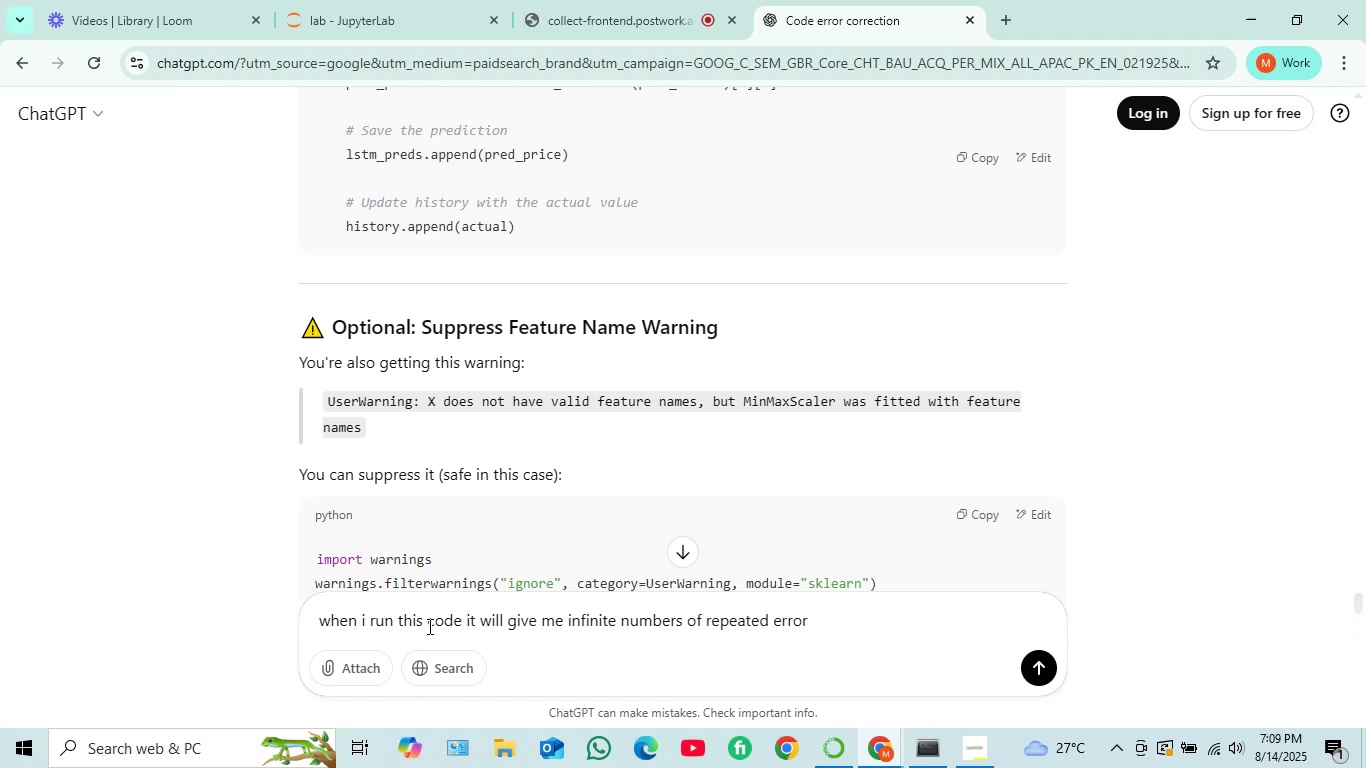 
key(Shift+Enter)
 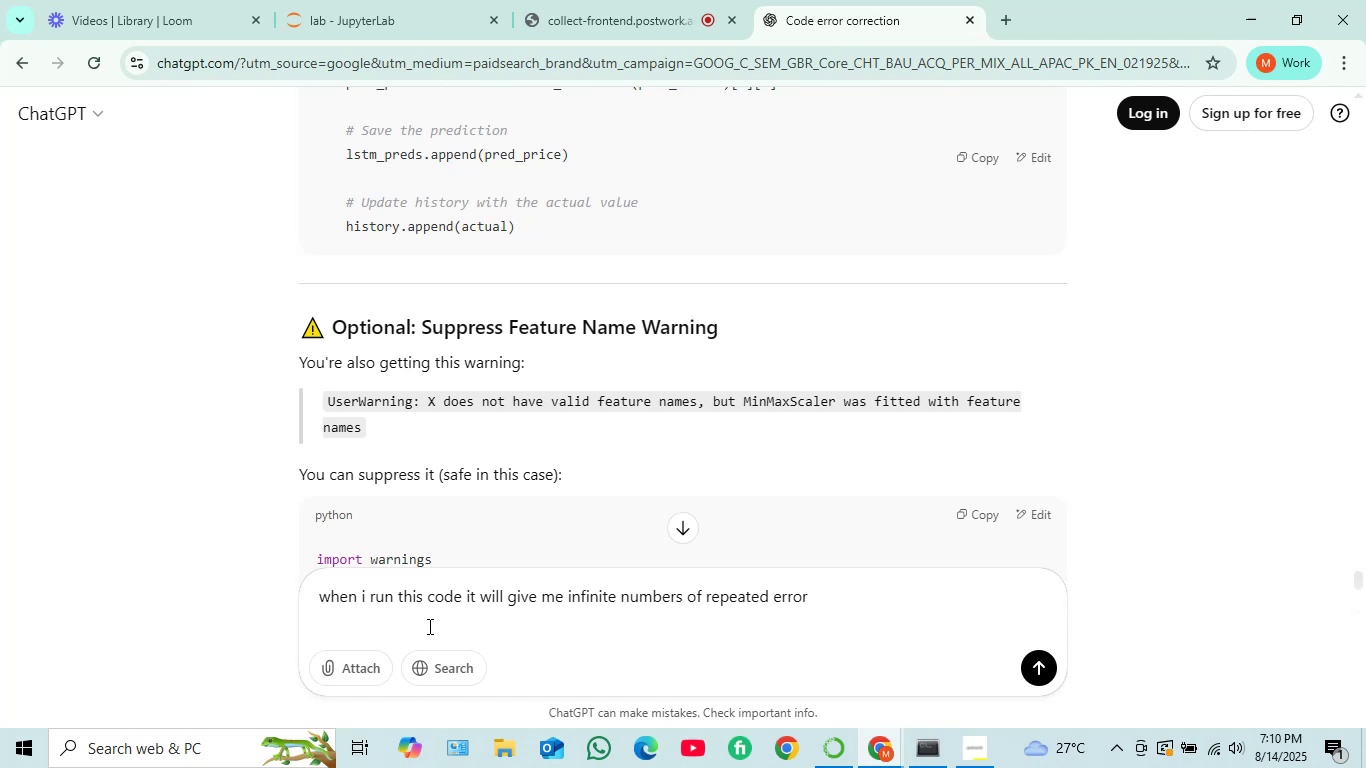 
key(Control+V)
 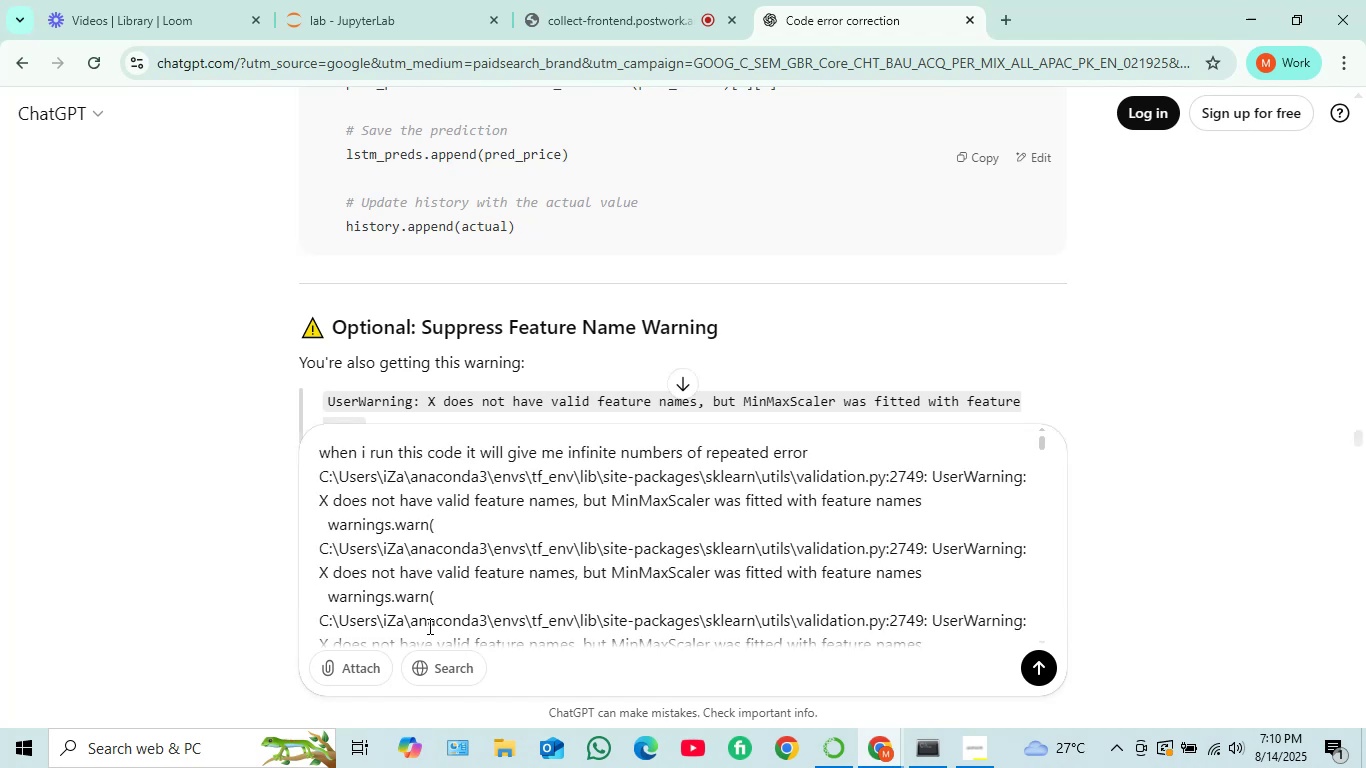 
key(Enter)
 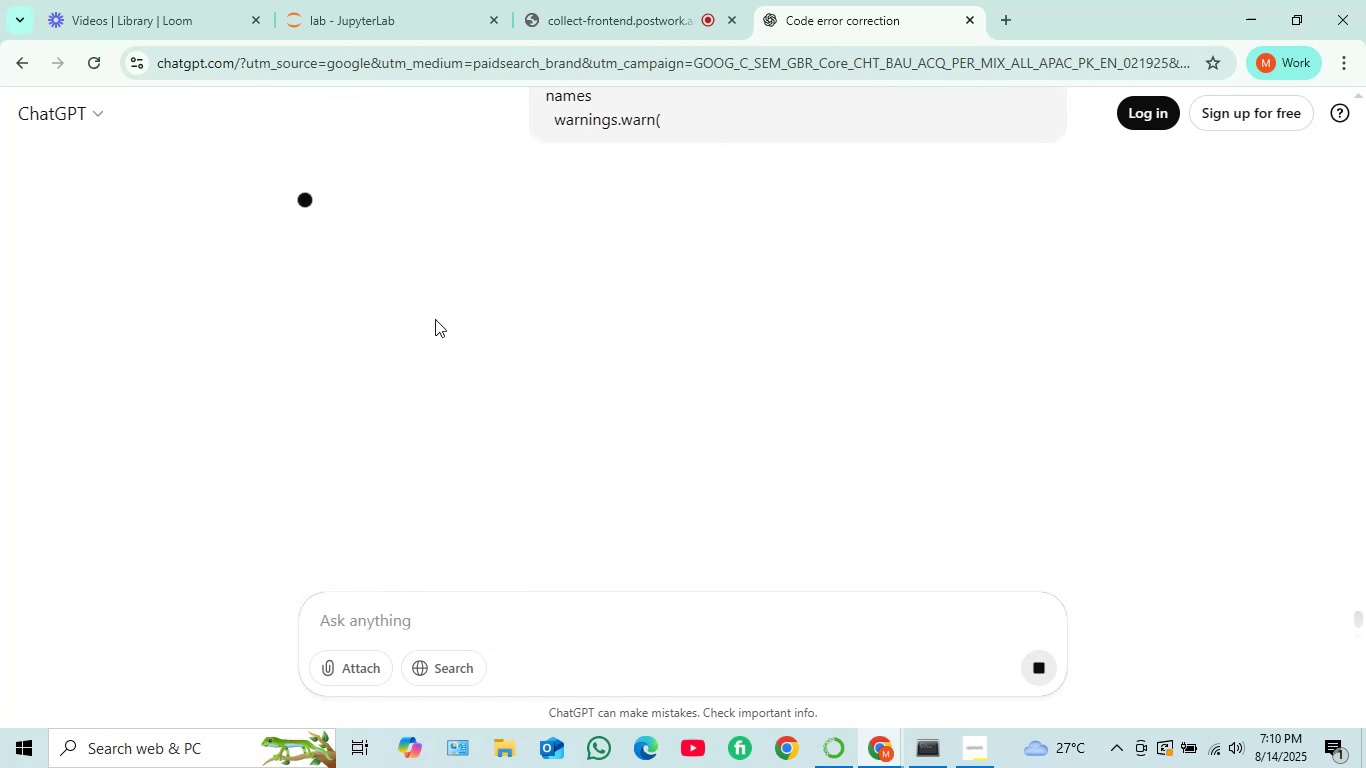 
left_click([364, 17])
 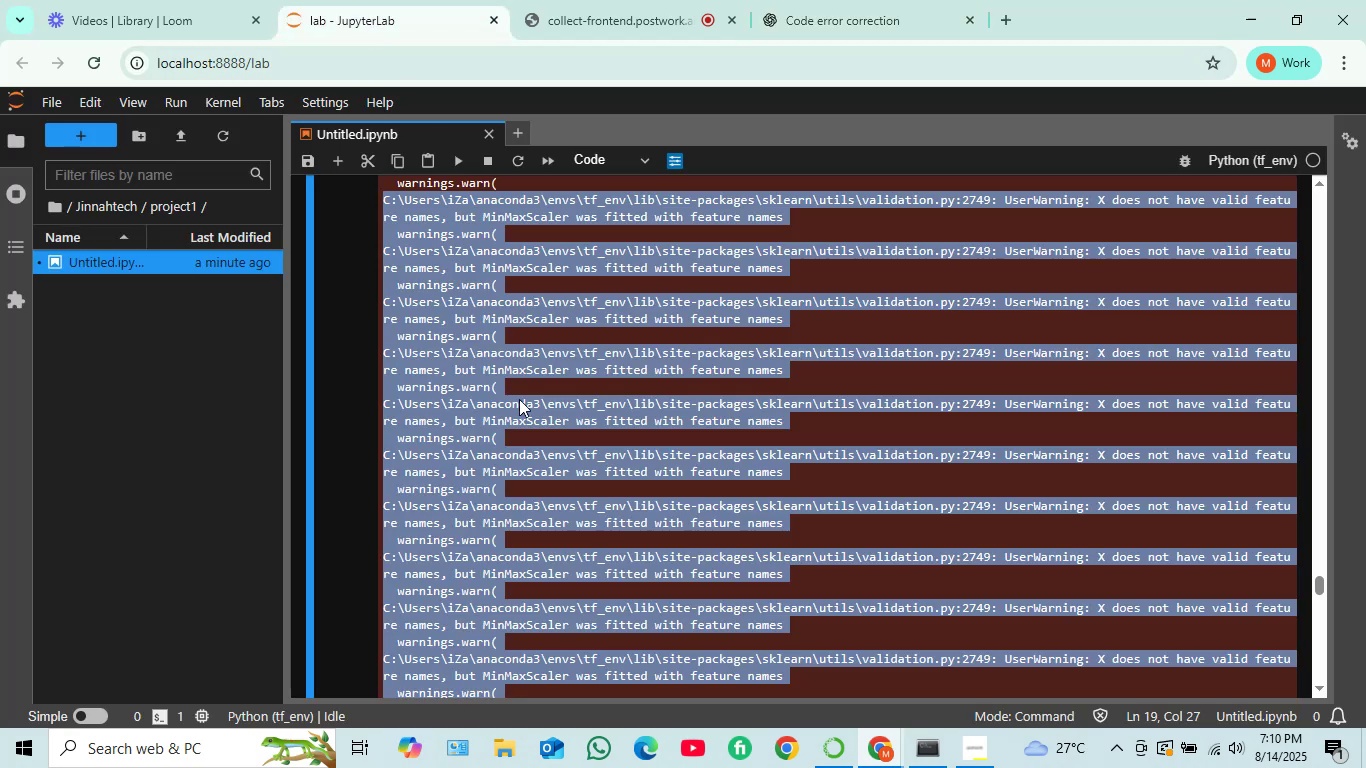 
scroll: coordinate [521, 403], scroll_direction: down, amount: 22.0
 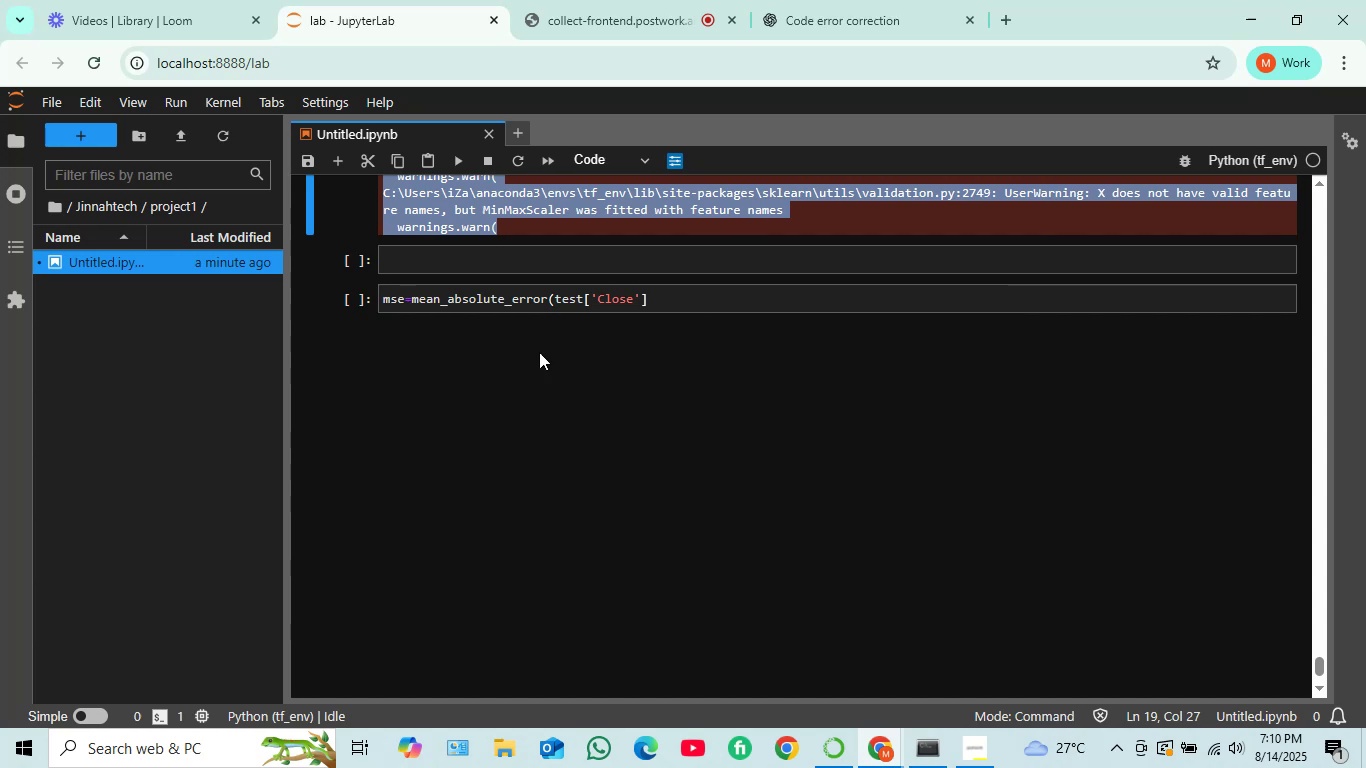 
scroll: coordinate [537, 348], scroll_direction: up, amount: 53.0
 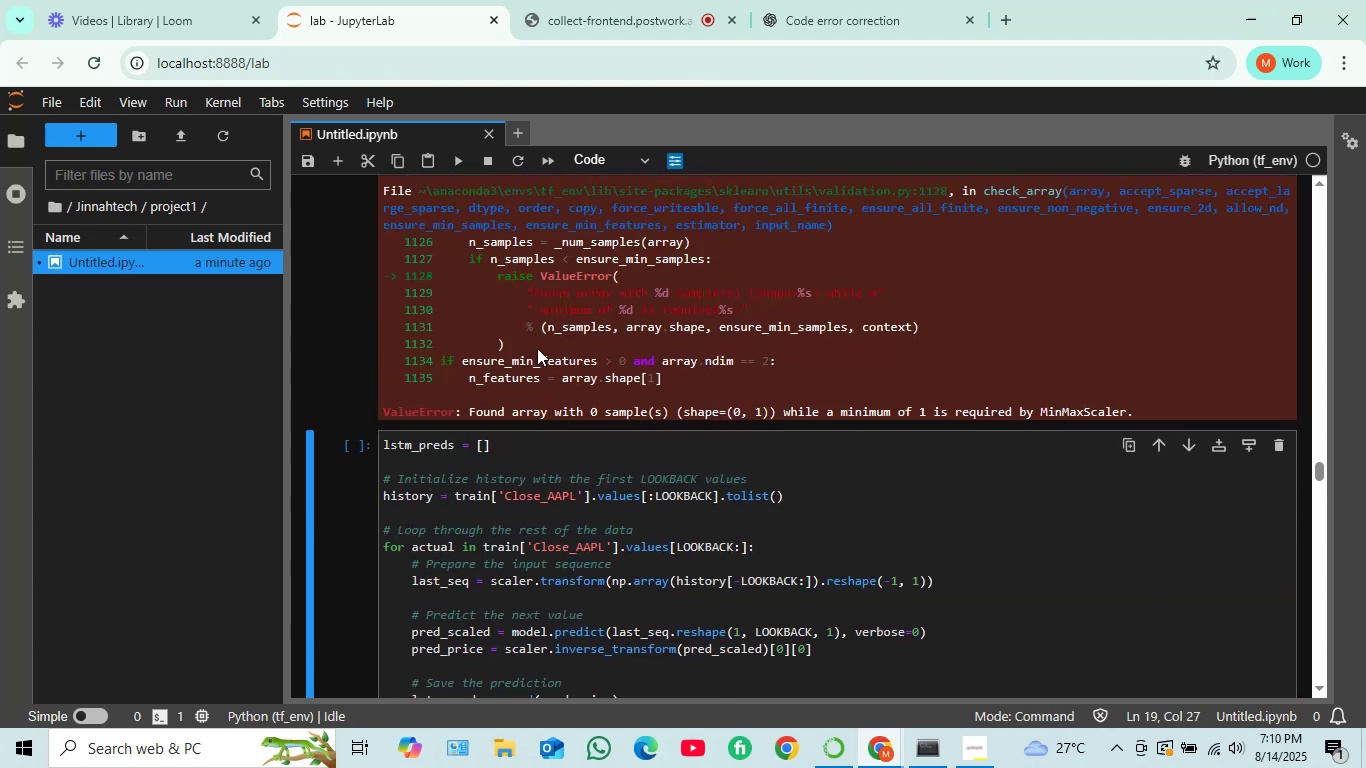 
scroll: coordinate [536, 356], scroll_direction: down, amount: 3.0
 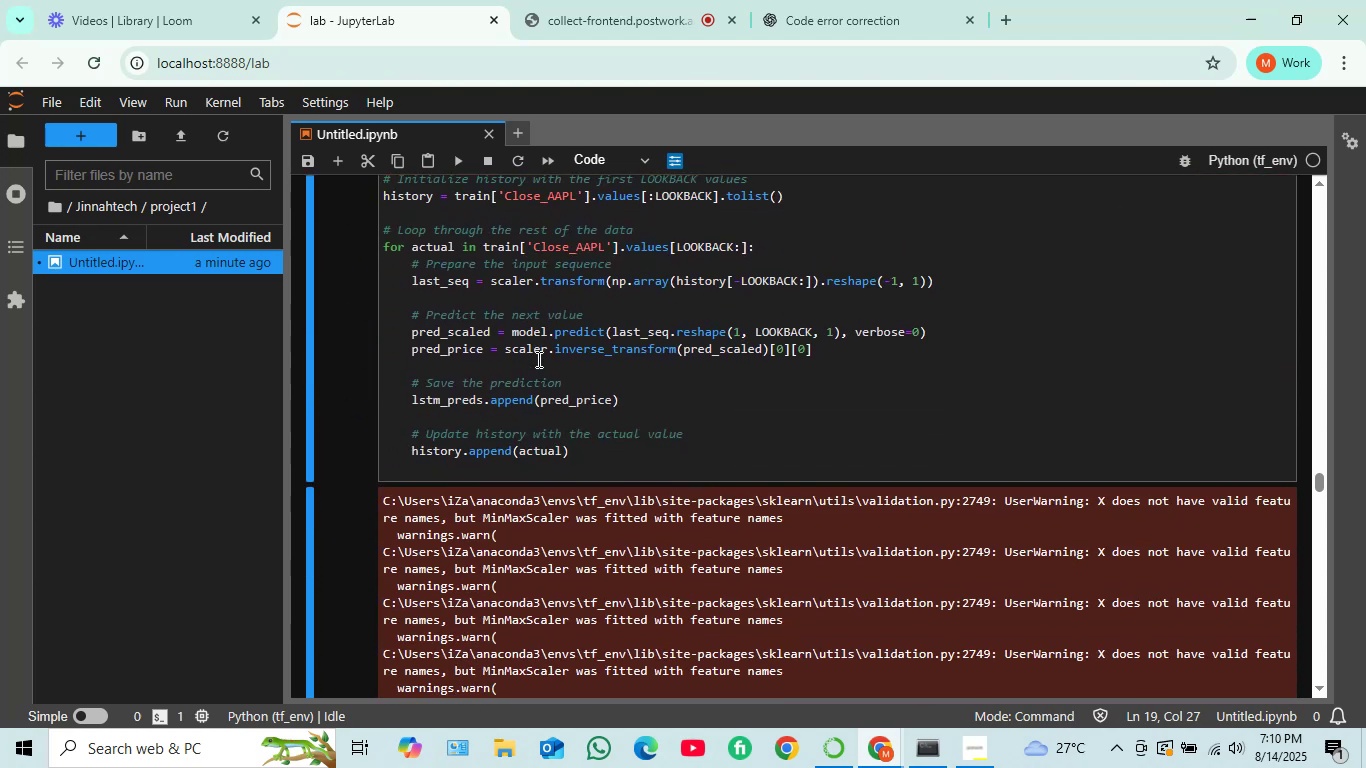 
wait(6.36)
 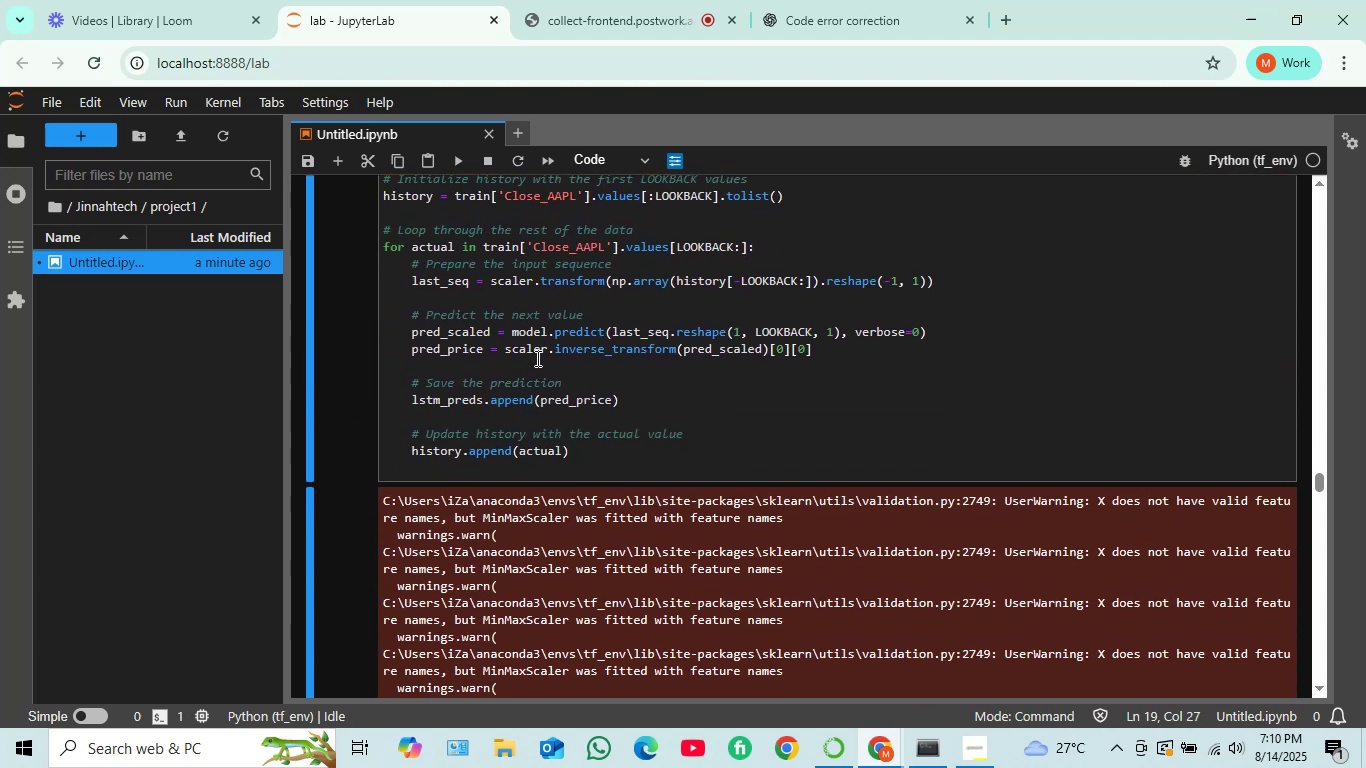 
scroll: coordinate [529, 365], scroll_direction: down, amount: 6.0
 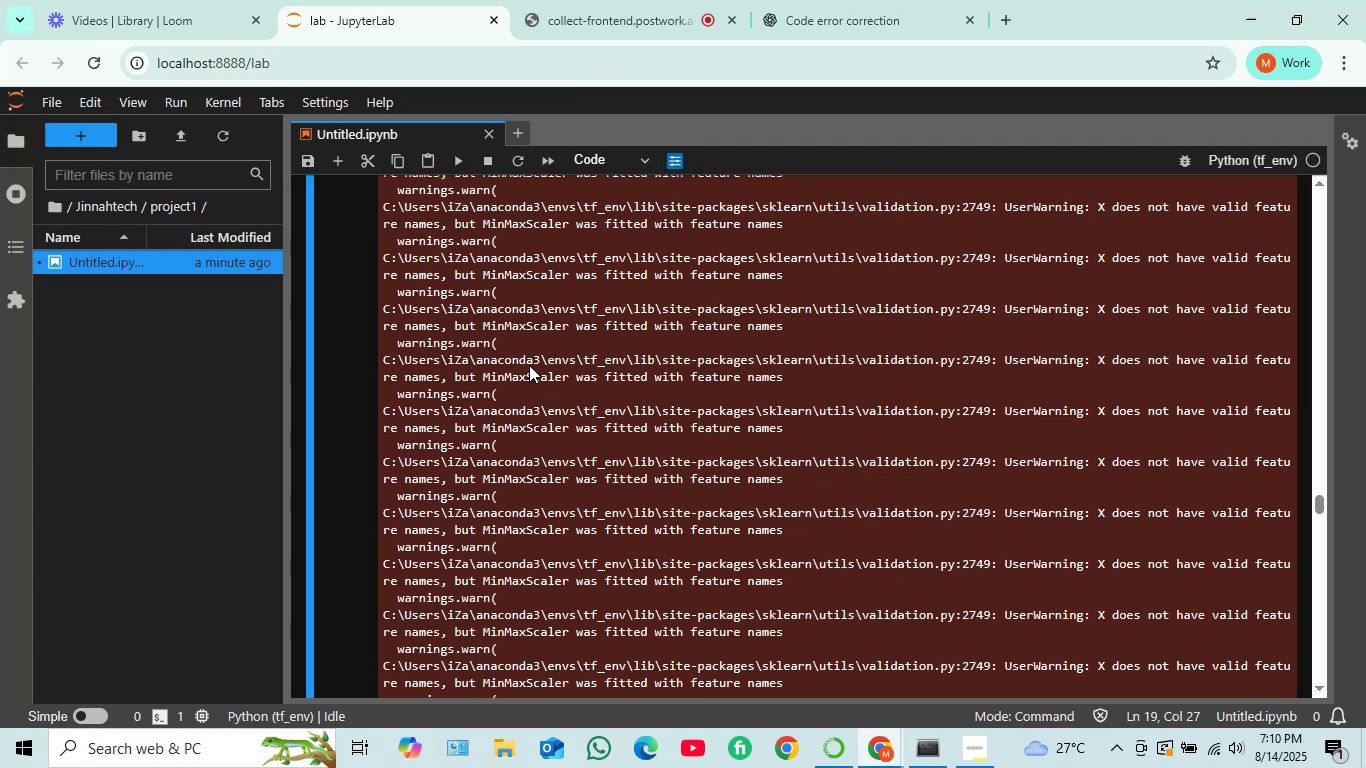 
scroll: coordinate [771, 286], scroll_direction: up, amount: 8.0
 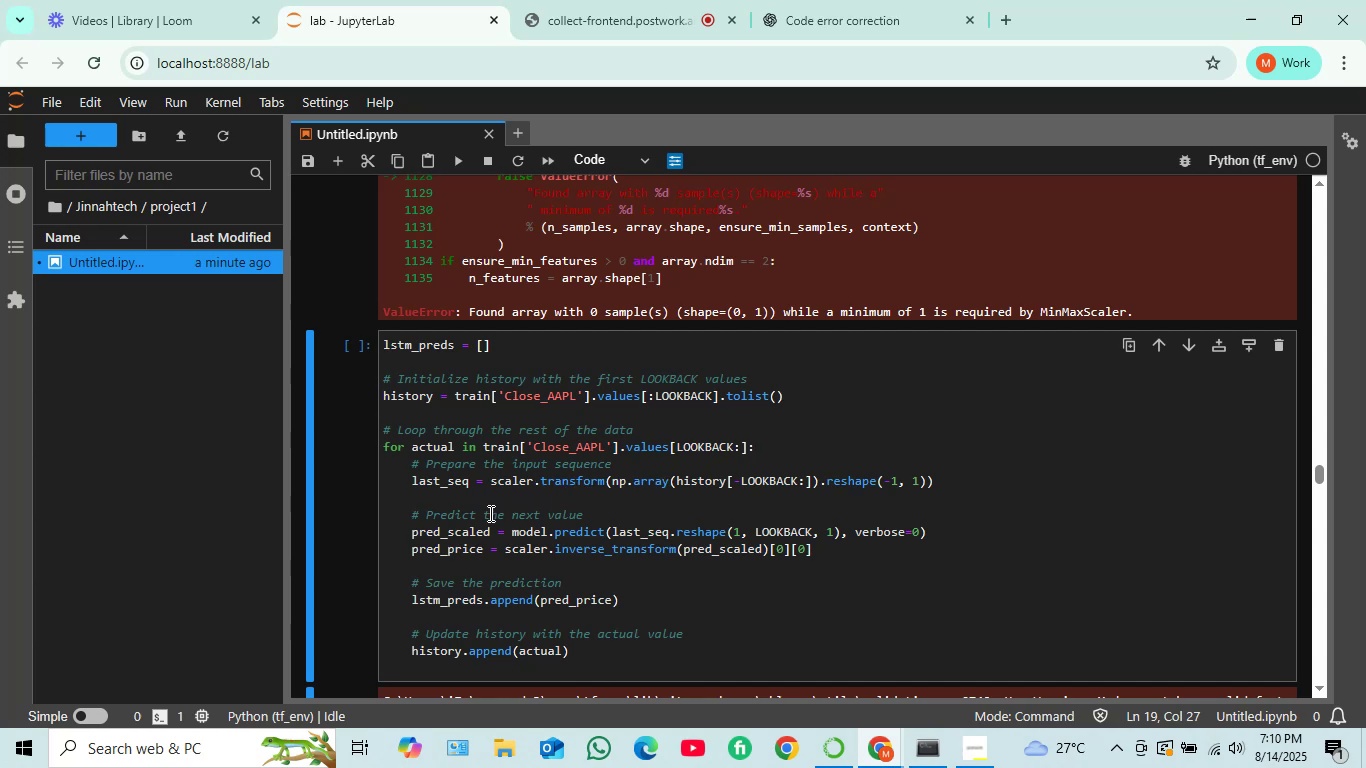 
wait(14.62)
 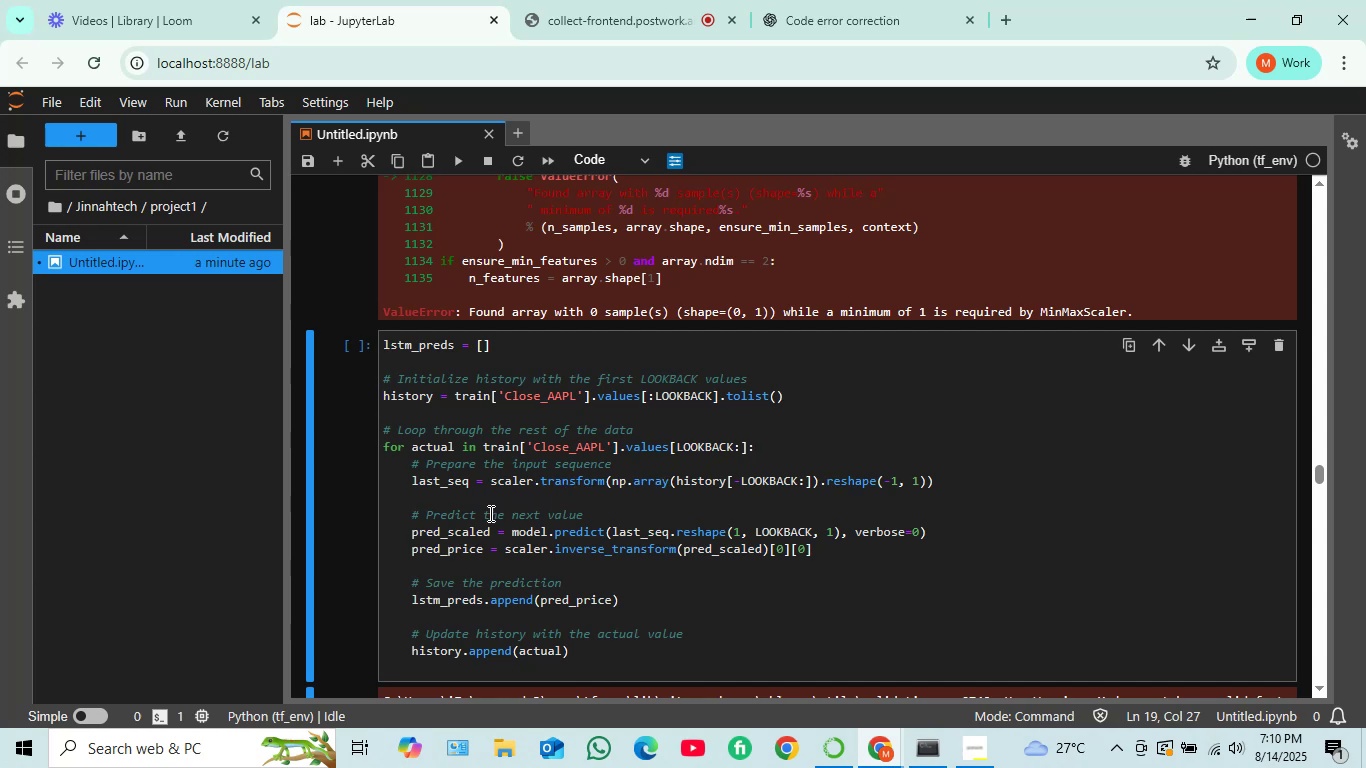 
scroll: coordinate [490, 421], scroll_direction: up, amount: 6.0
 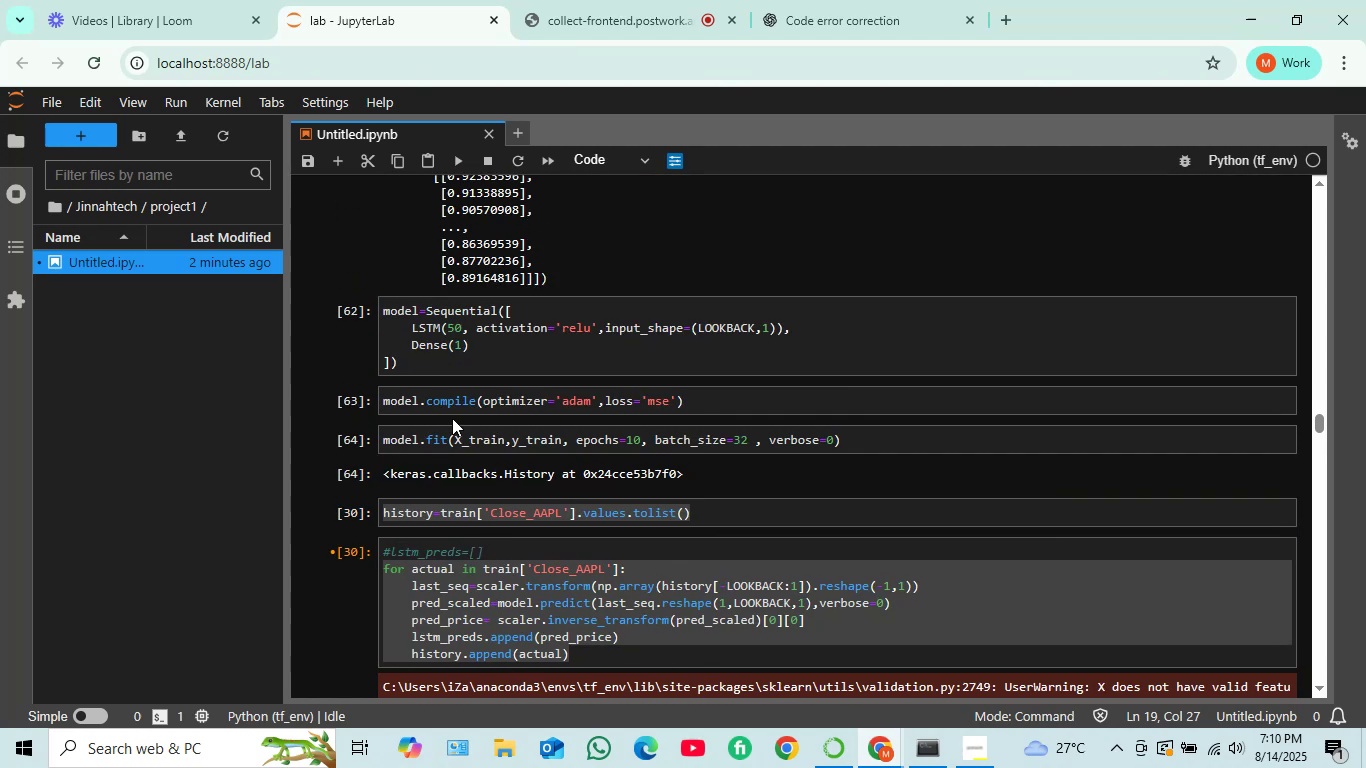 
wait(5.36)
 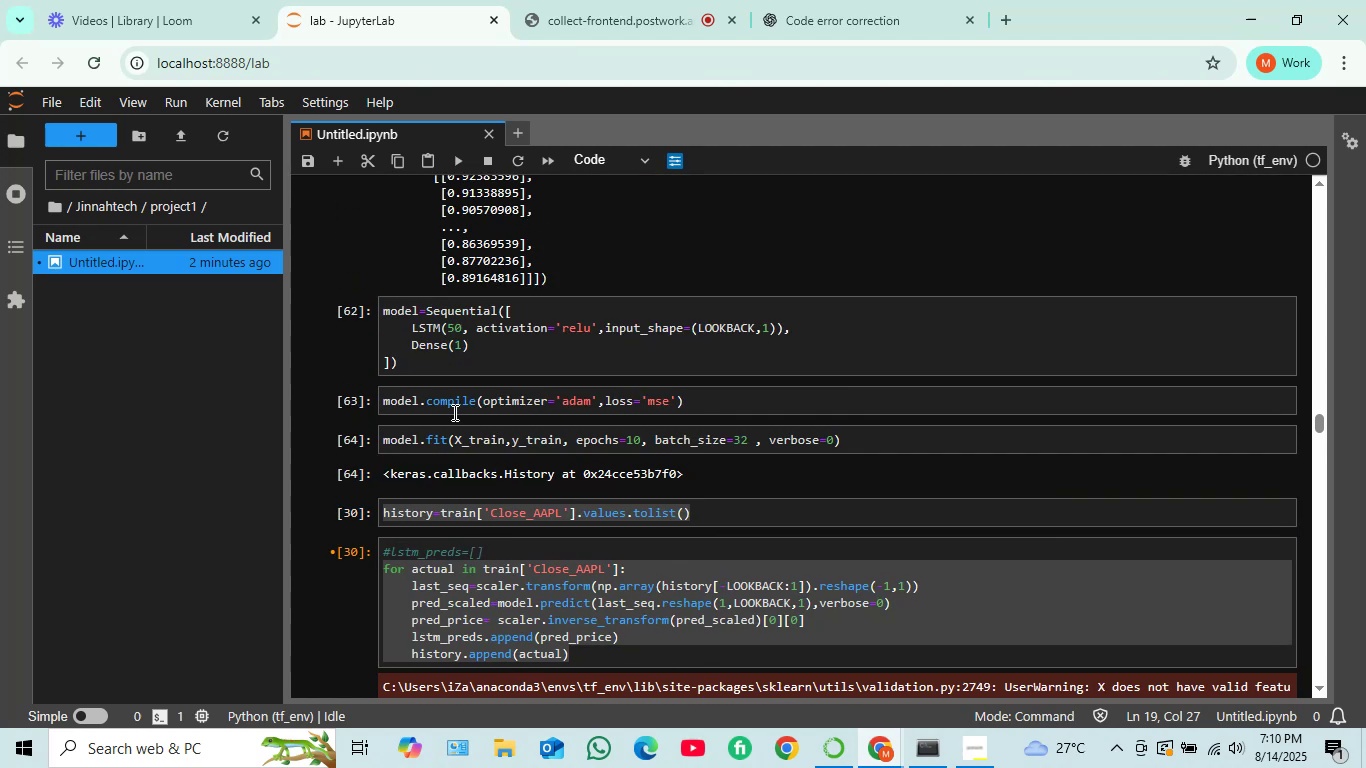 
scroll: coordinate [452, 417], scroll_direction: up, amount: 11.0
 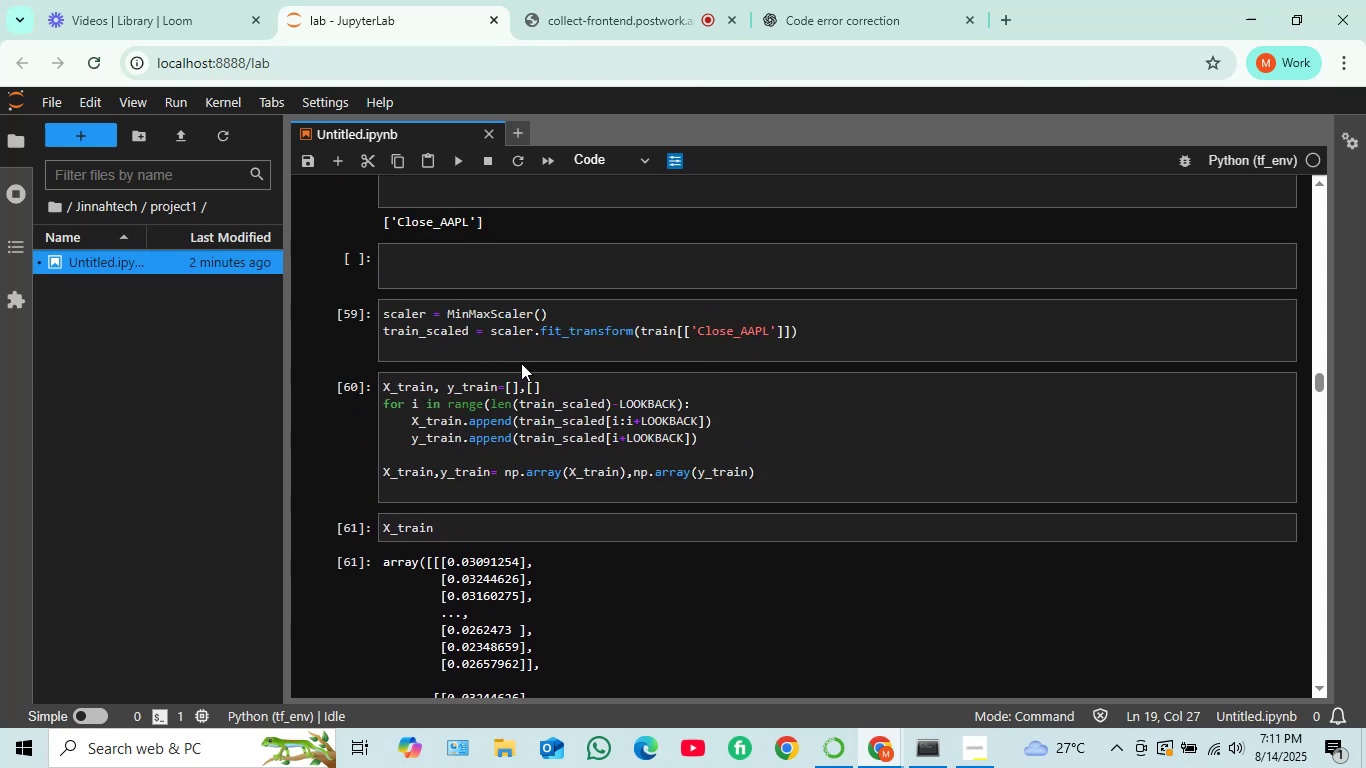 
wait(11.68)
 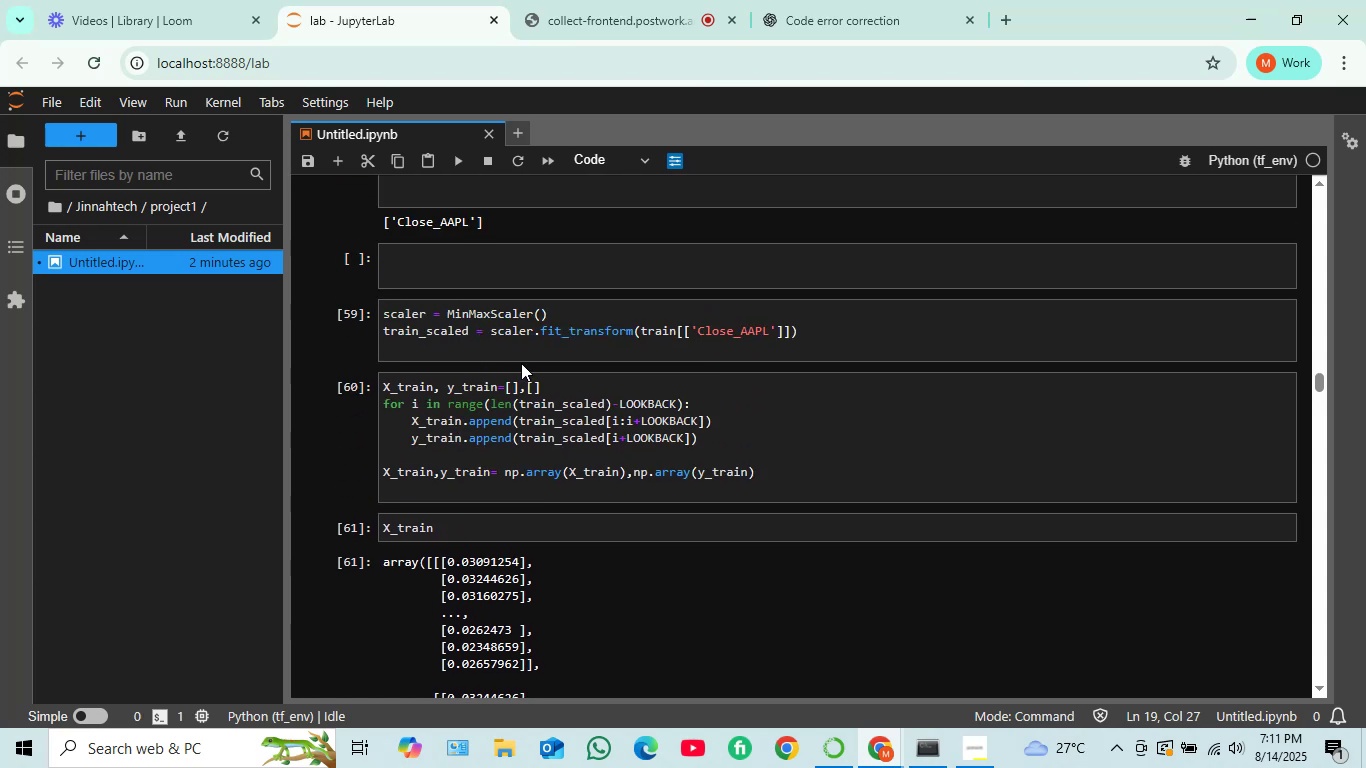 
left_click([817, 0])
 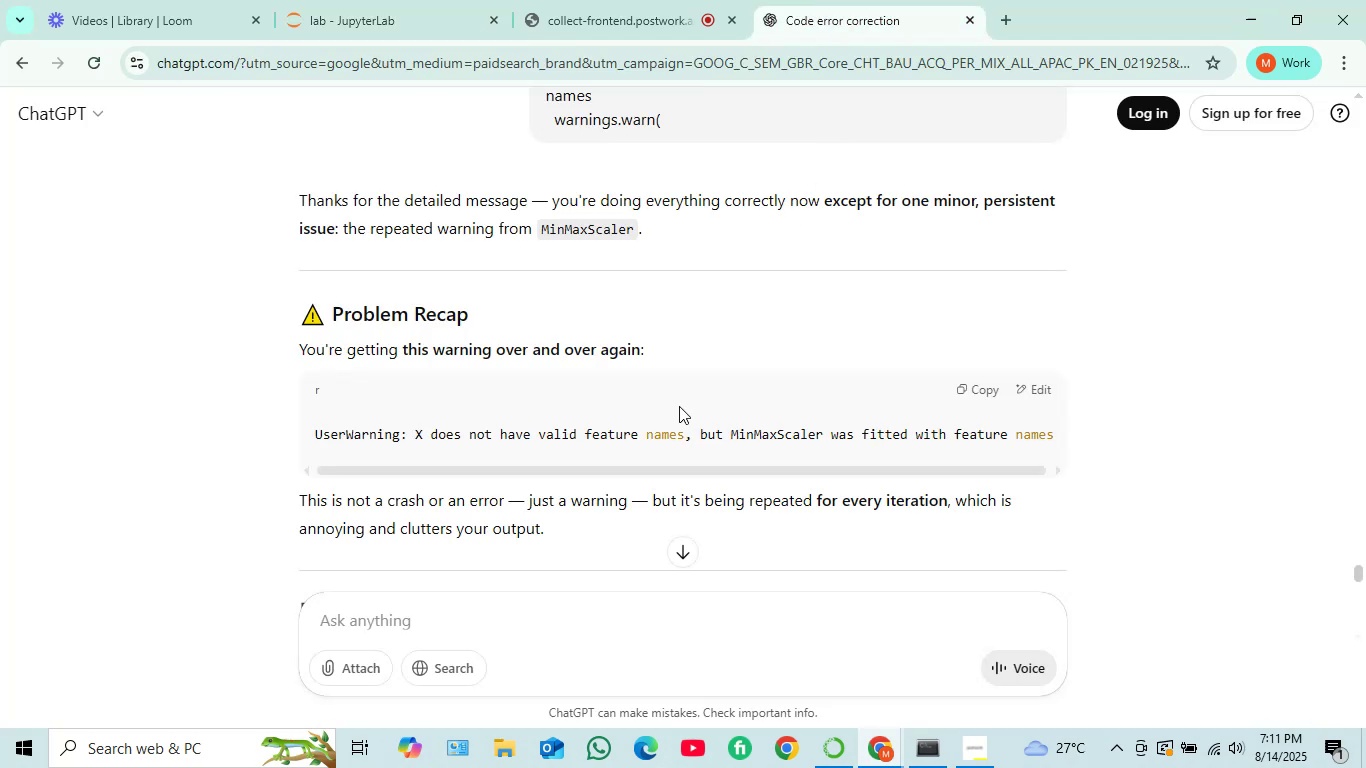 
scroll: coordinate [679, 406], scroll_direction: up, amount: 1.0
 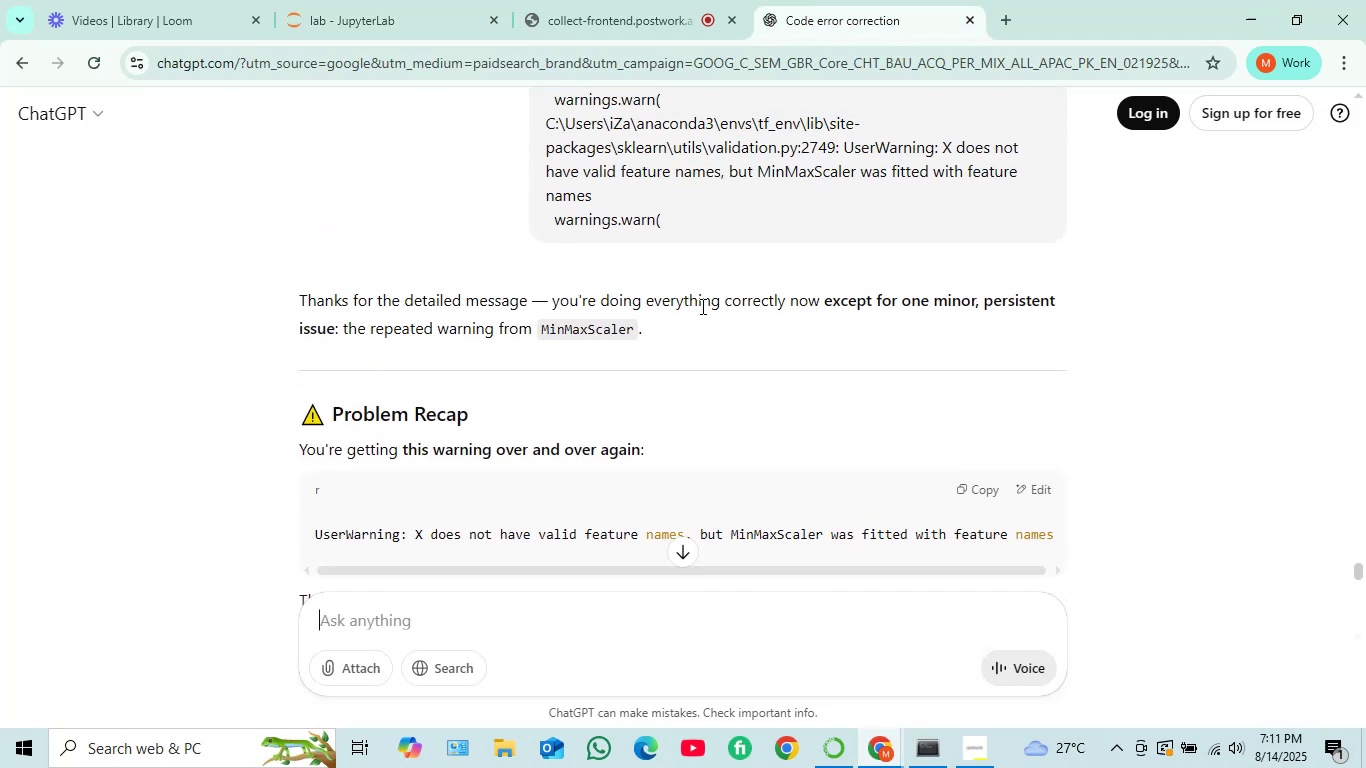 
wait(8.43)
 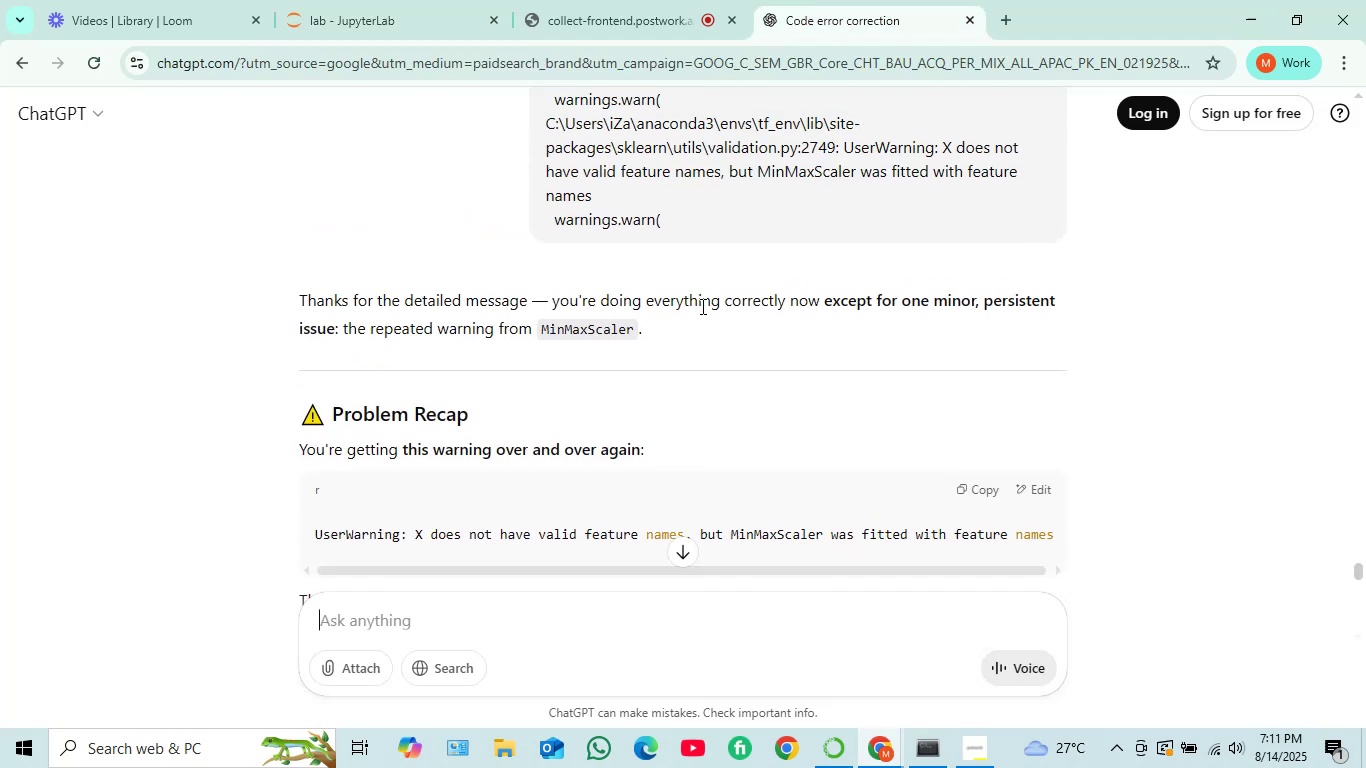 
scroll: coordinate [479, 450], scroll_direction: down, amount: 1.0
 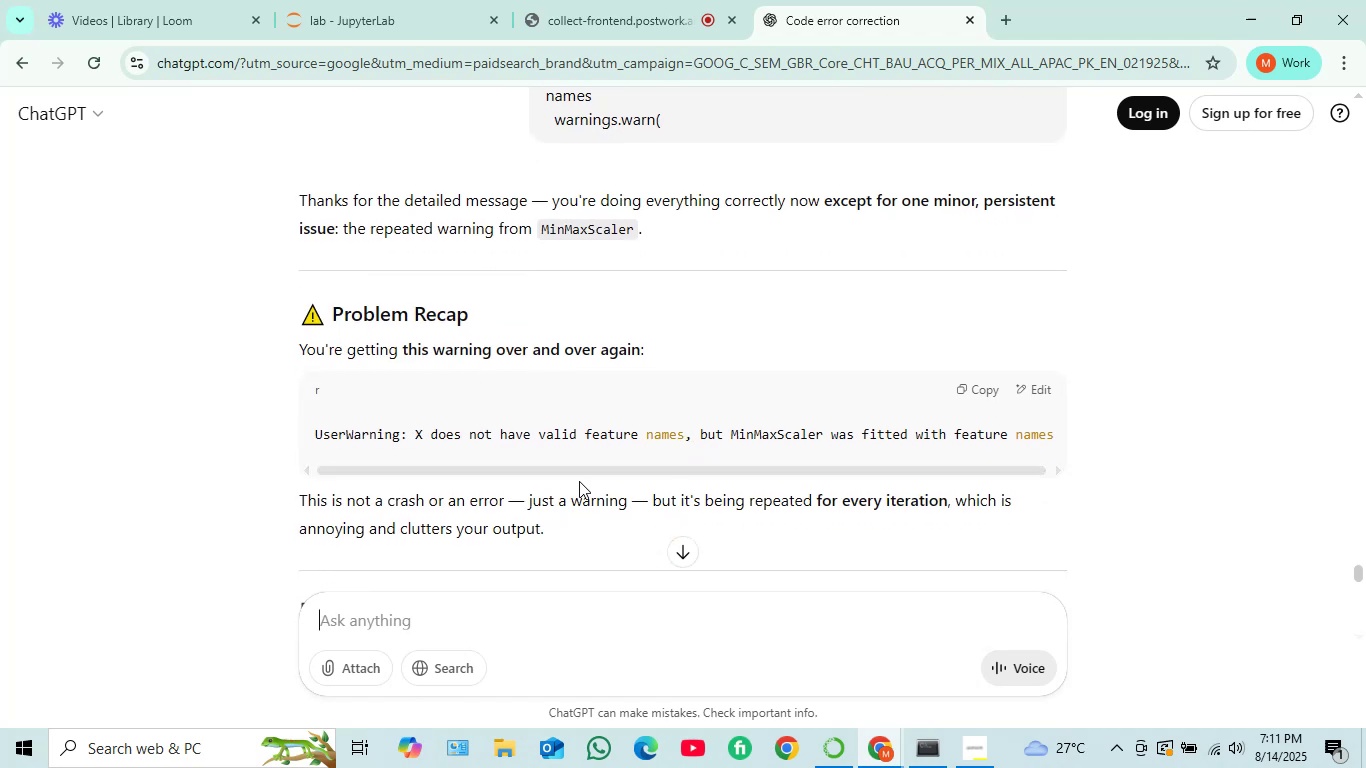 
wait(7.38)
 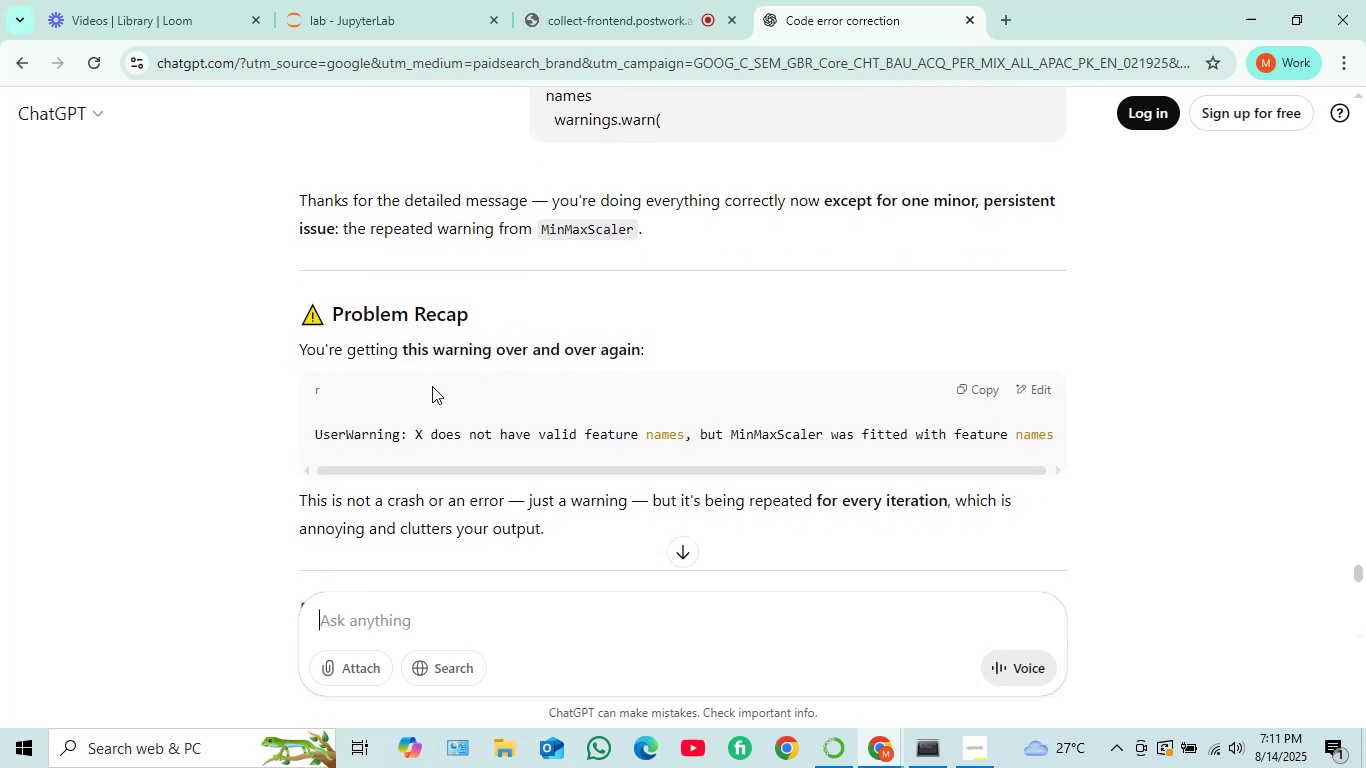 
scroll: coordinate [546, 440], scroll_direction: down, amount: 1.0
 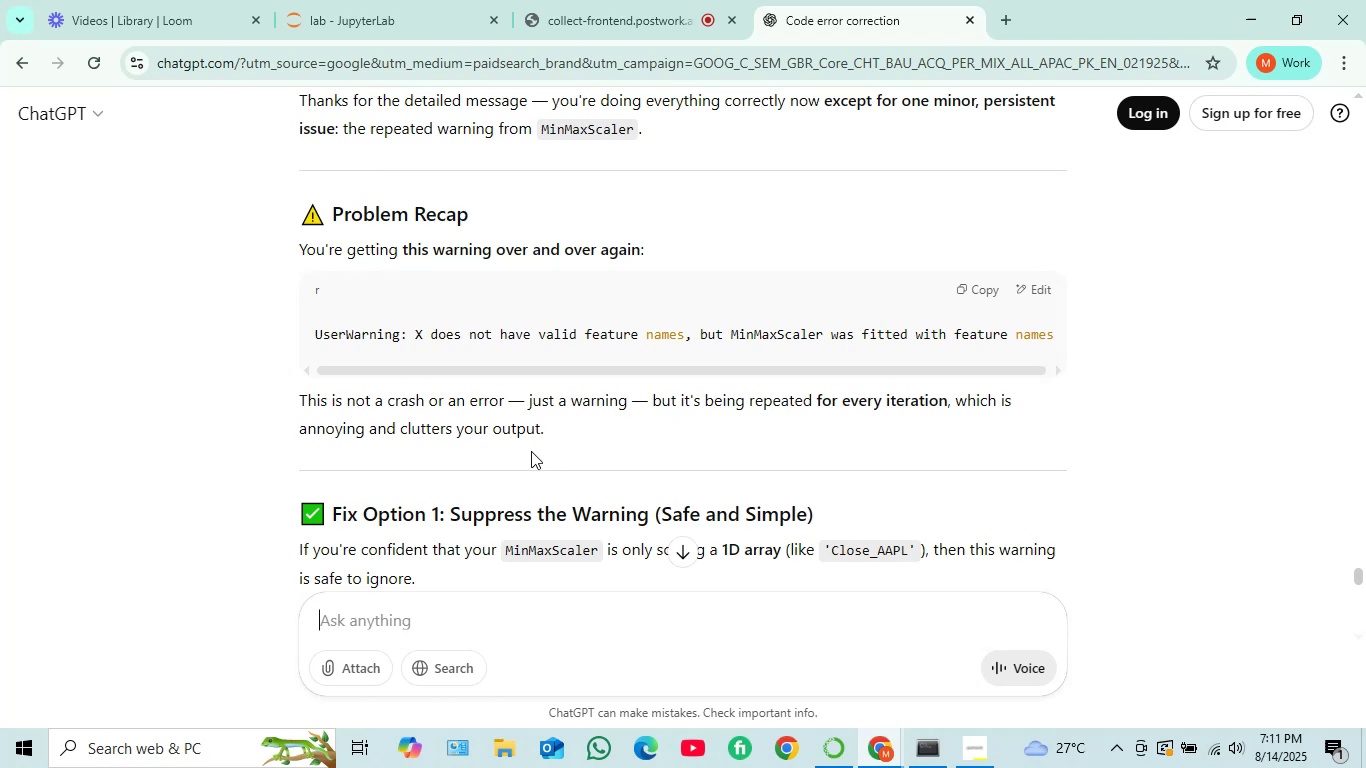 
wait(7.94)
 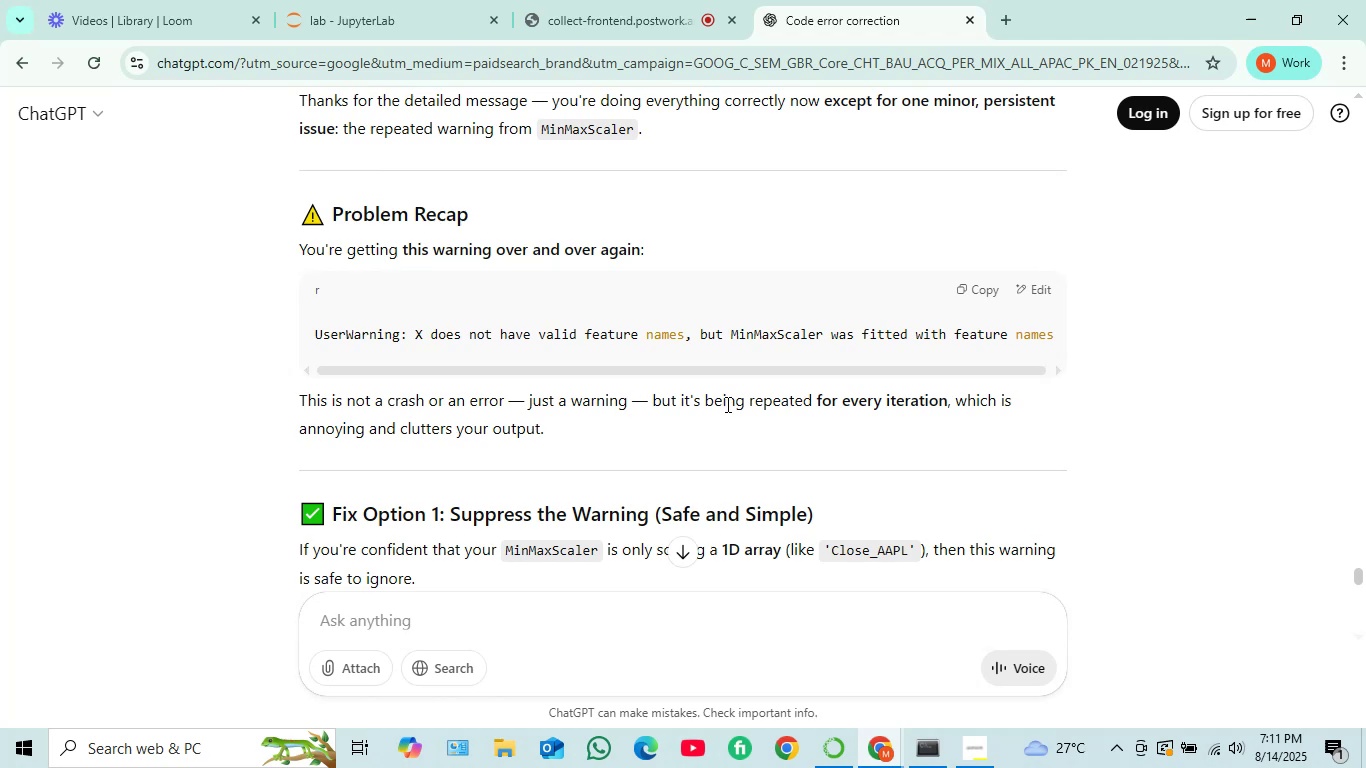 
scroll: coordinate [478, 458], scroll_direction: down, amount: 1.0
 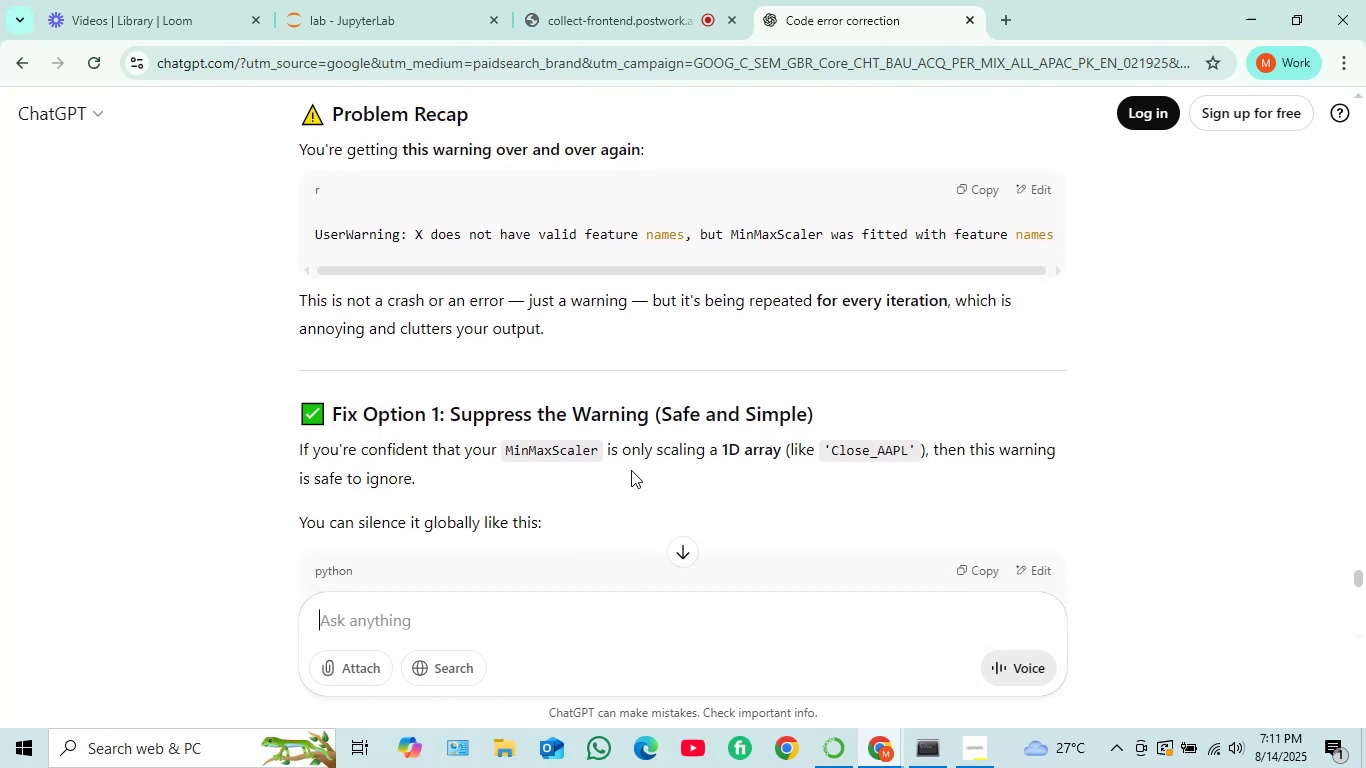 
wait(8.29)
 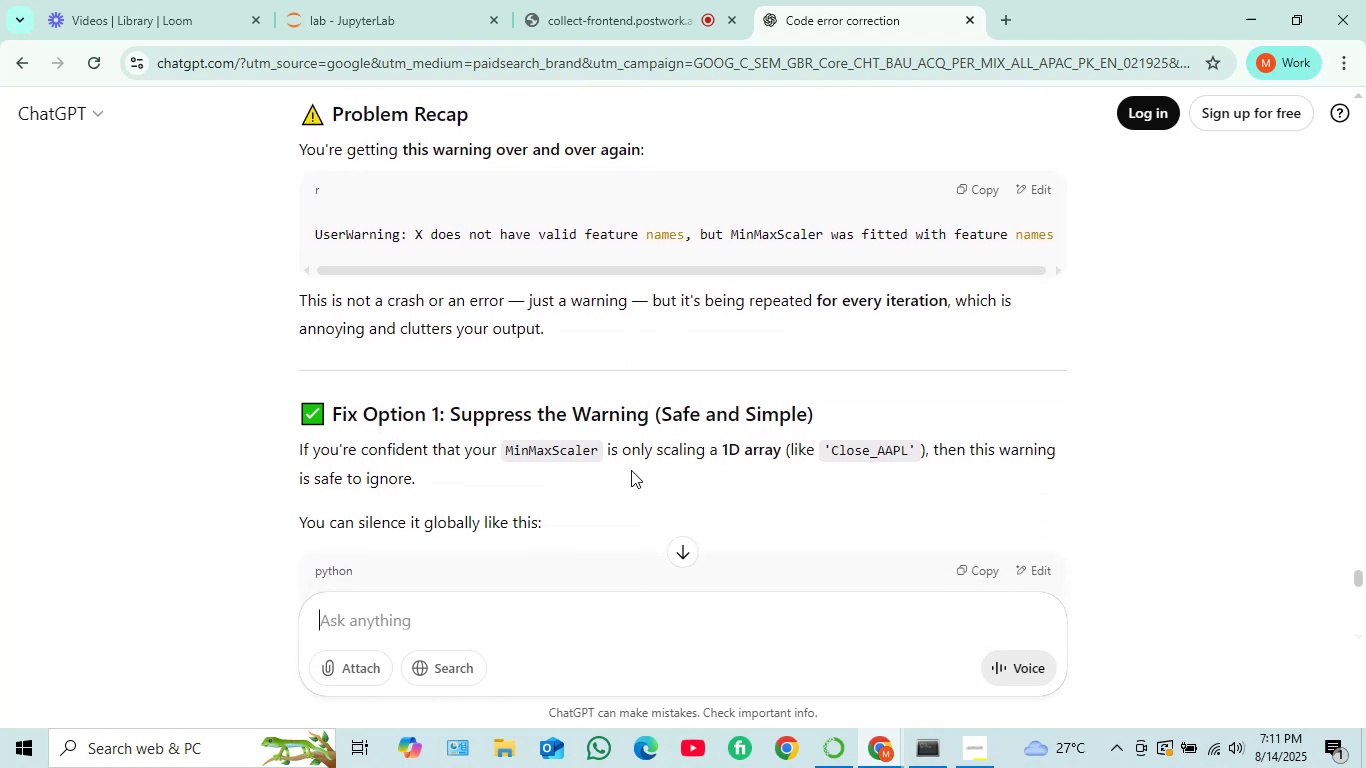 
scroll: coordinate [395, 489], scroll_direction: down, amount: 2.0
 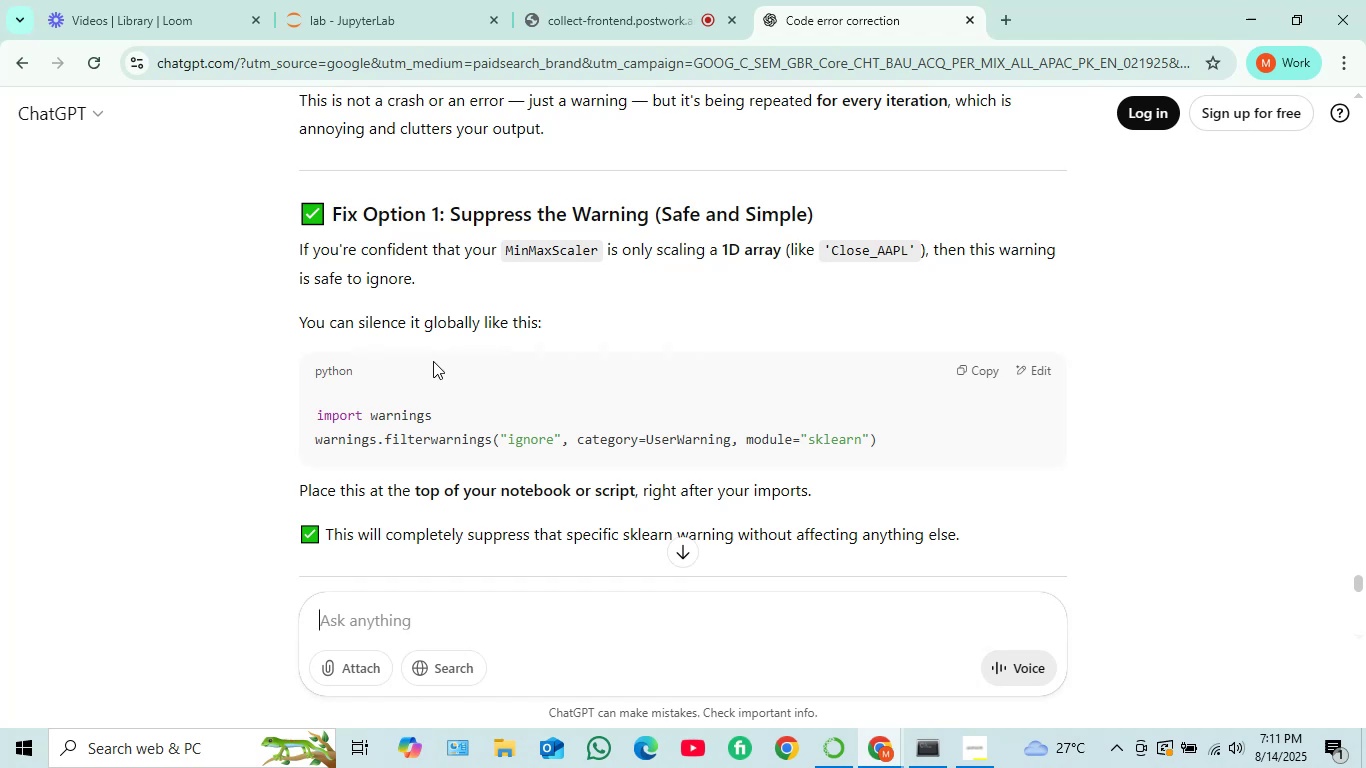 
wait(14.65)
 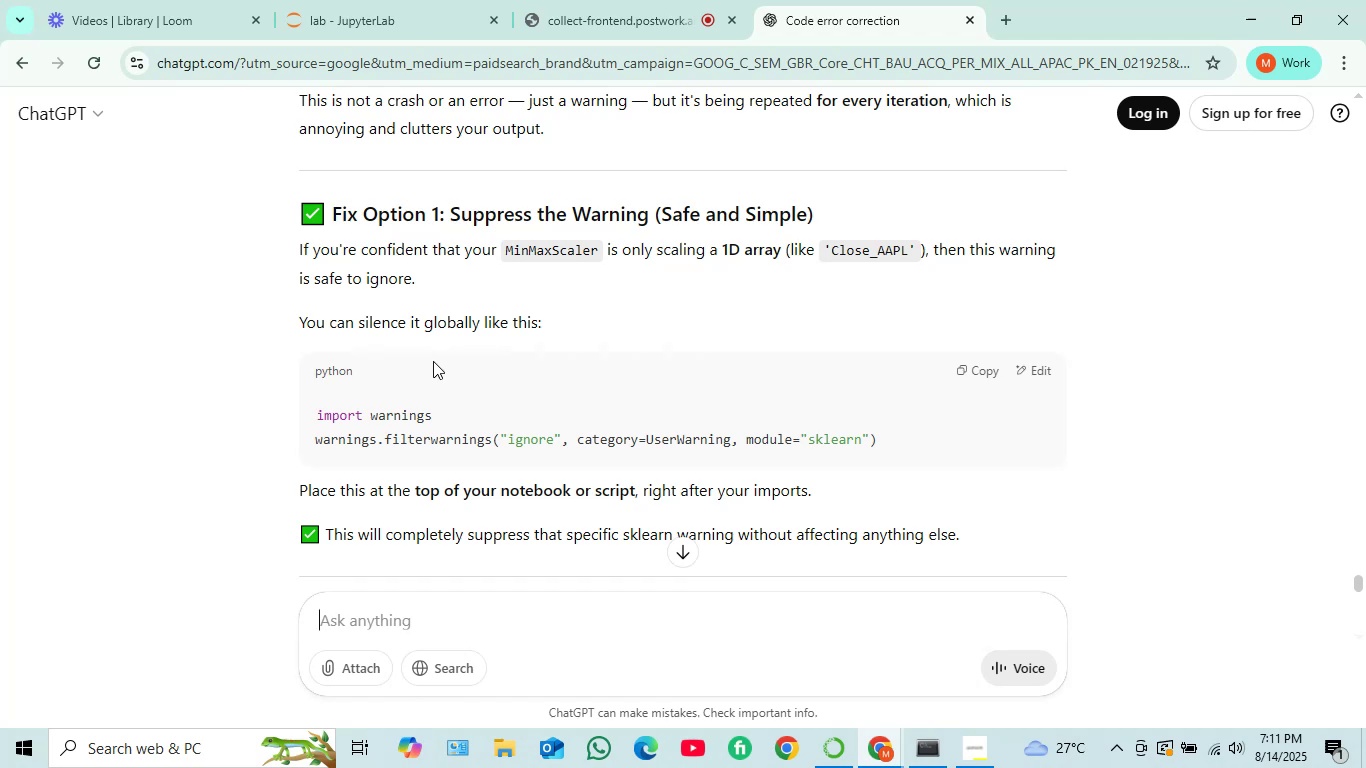 
left_click([980, 367])
 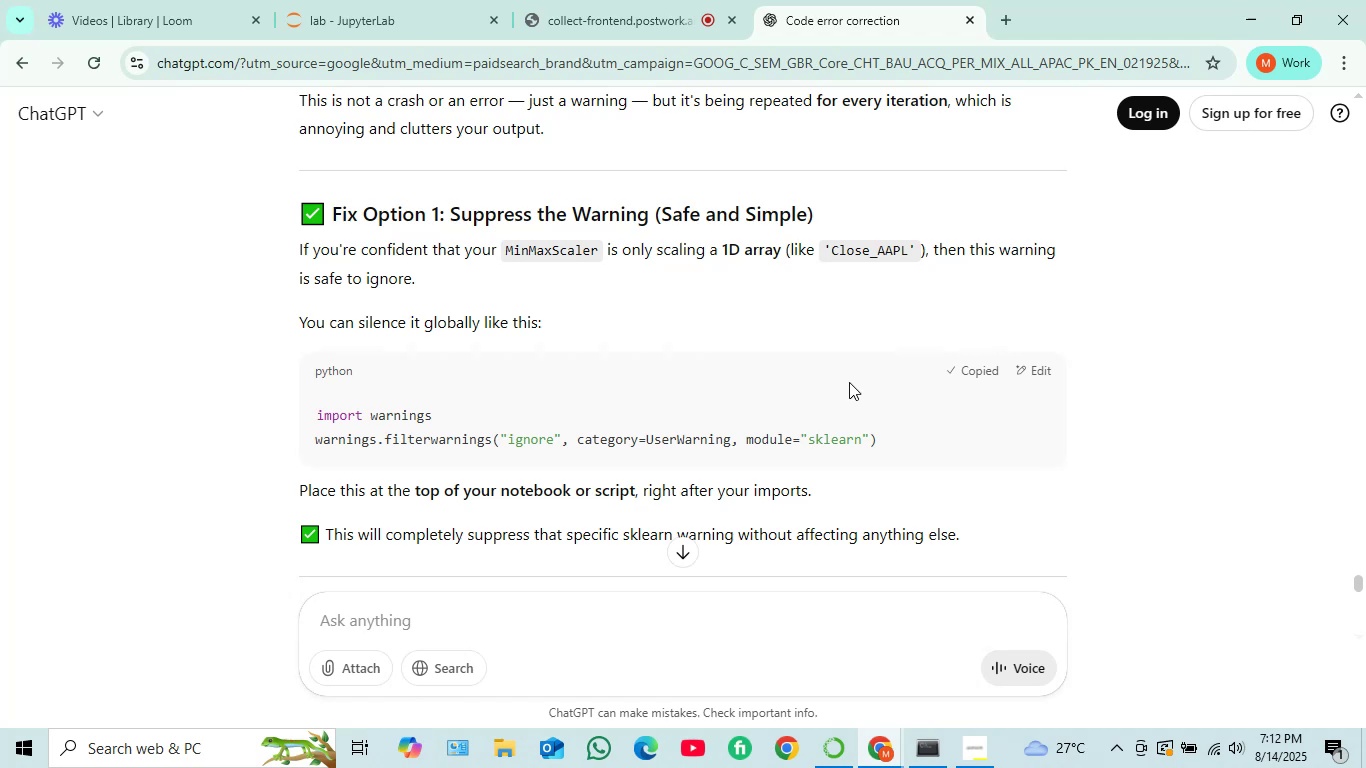 
scroll: coordinate [740, 436], scroll_direction: down, amount: 2.0
 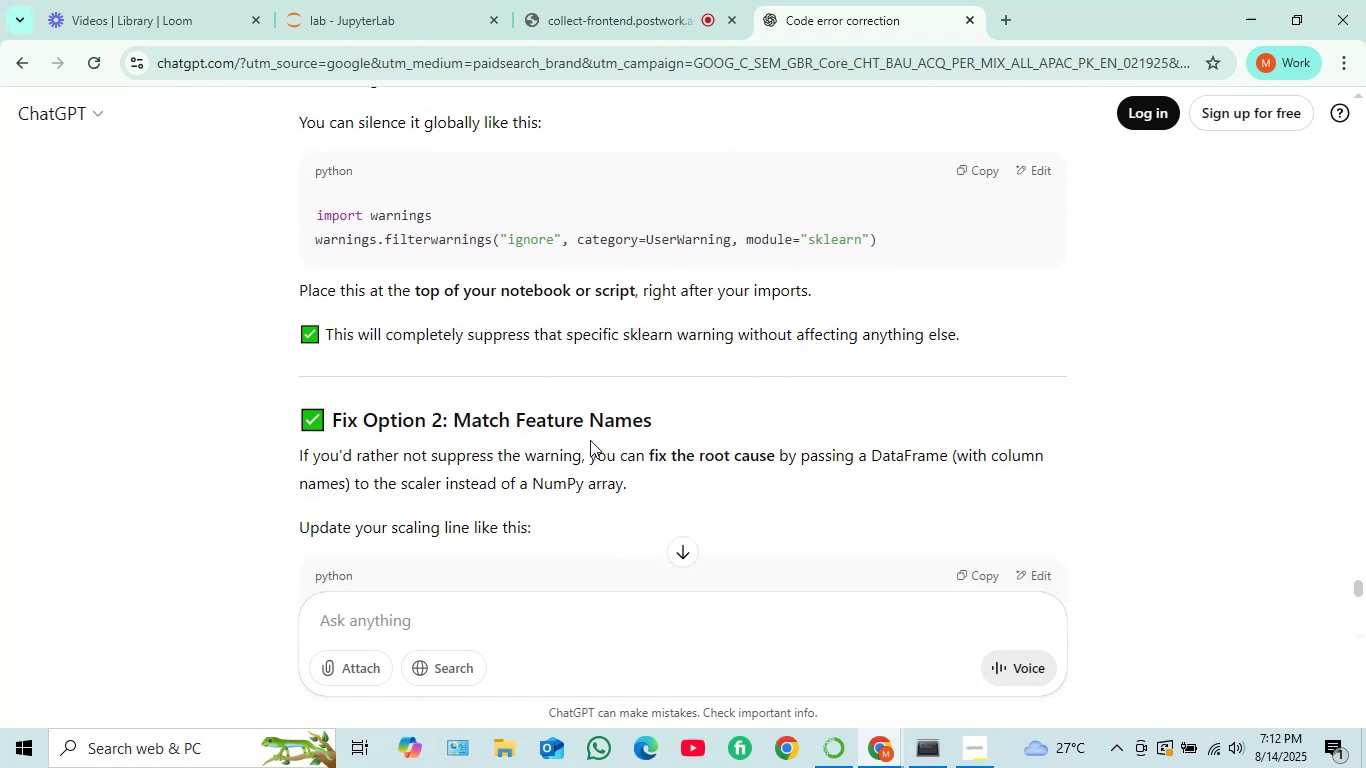 
left_click([402, 0])
 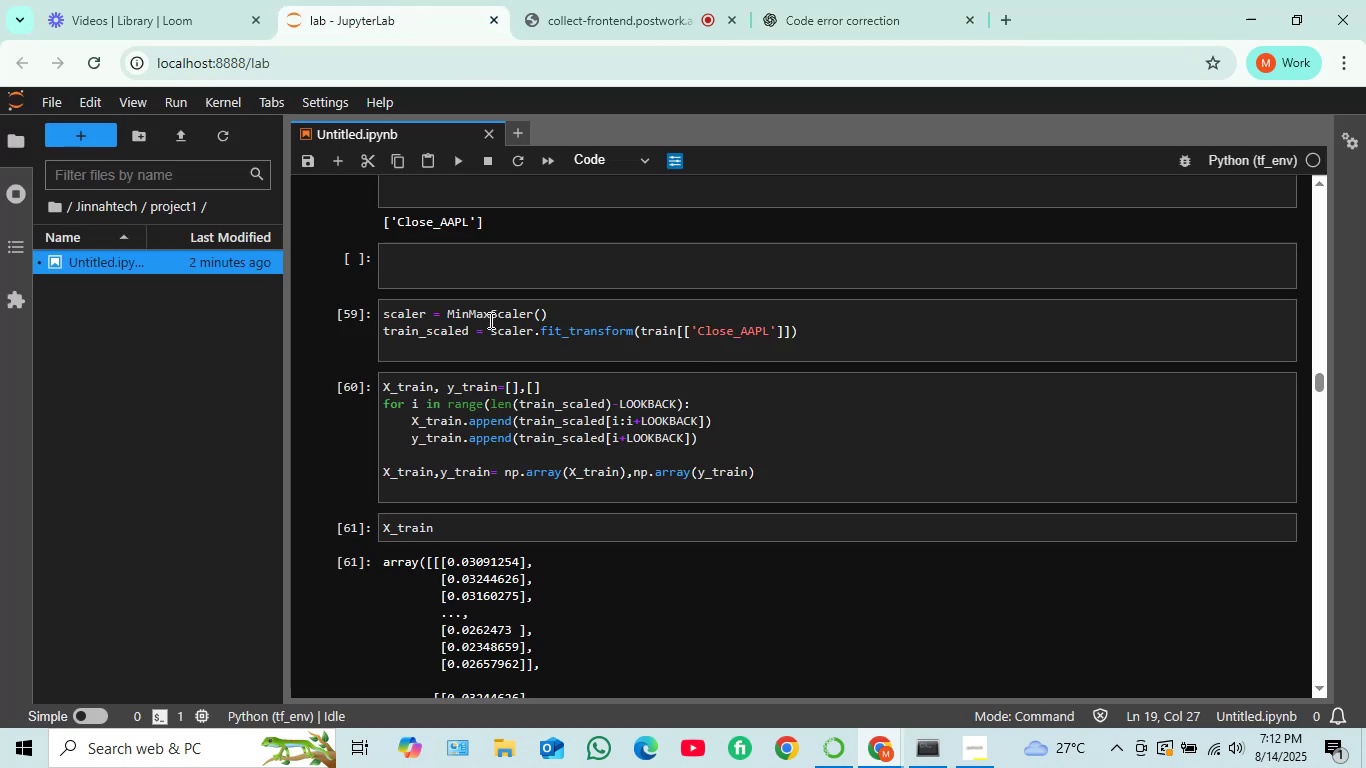 
scroll: coordinate [484, 337], scroll_direction: up, amount: 59.0
 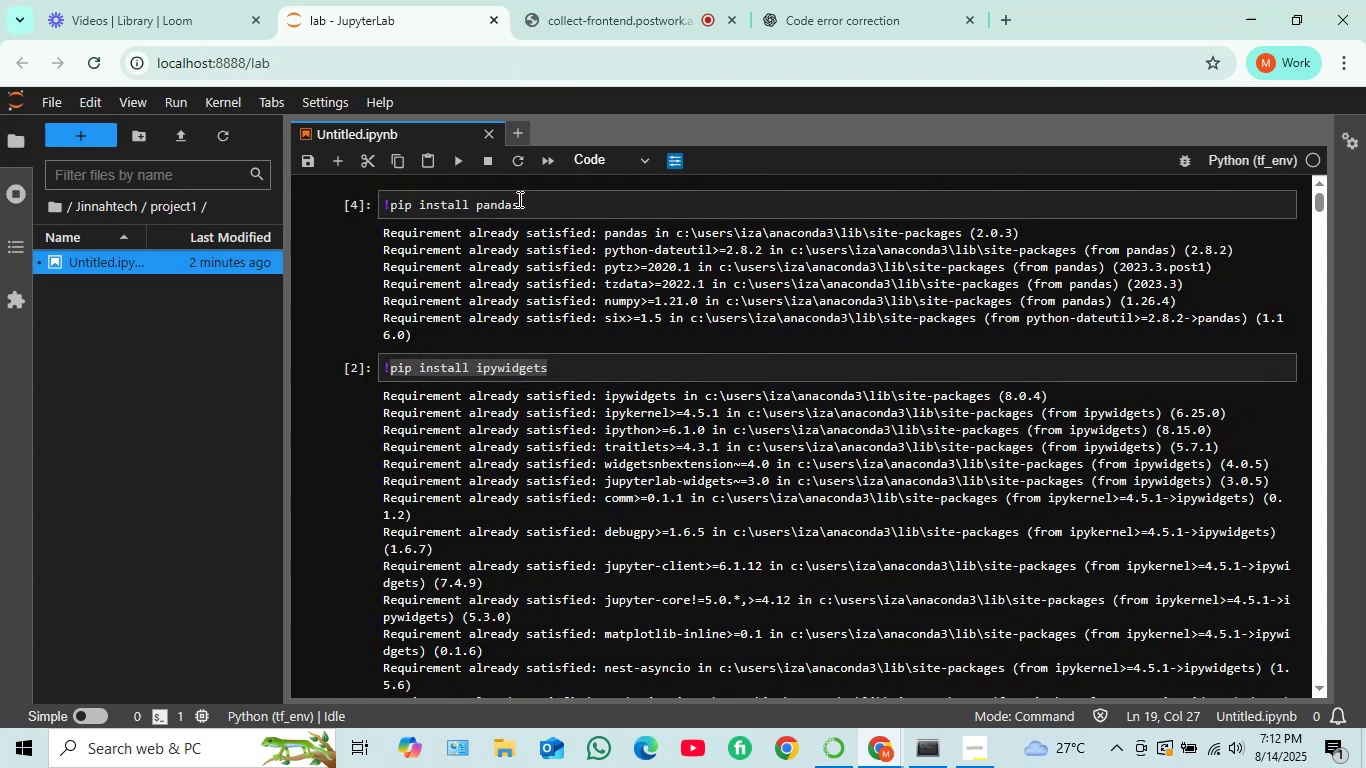 
left_click_drag(start_coordinate=[522, 202], to_coordinate=[373, 210])
 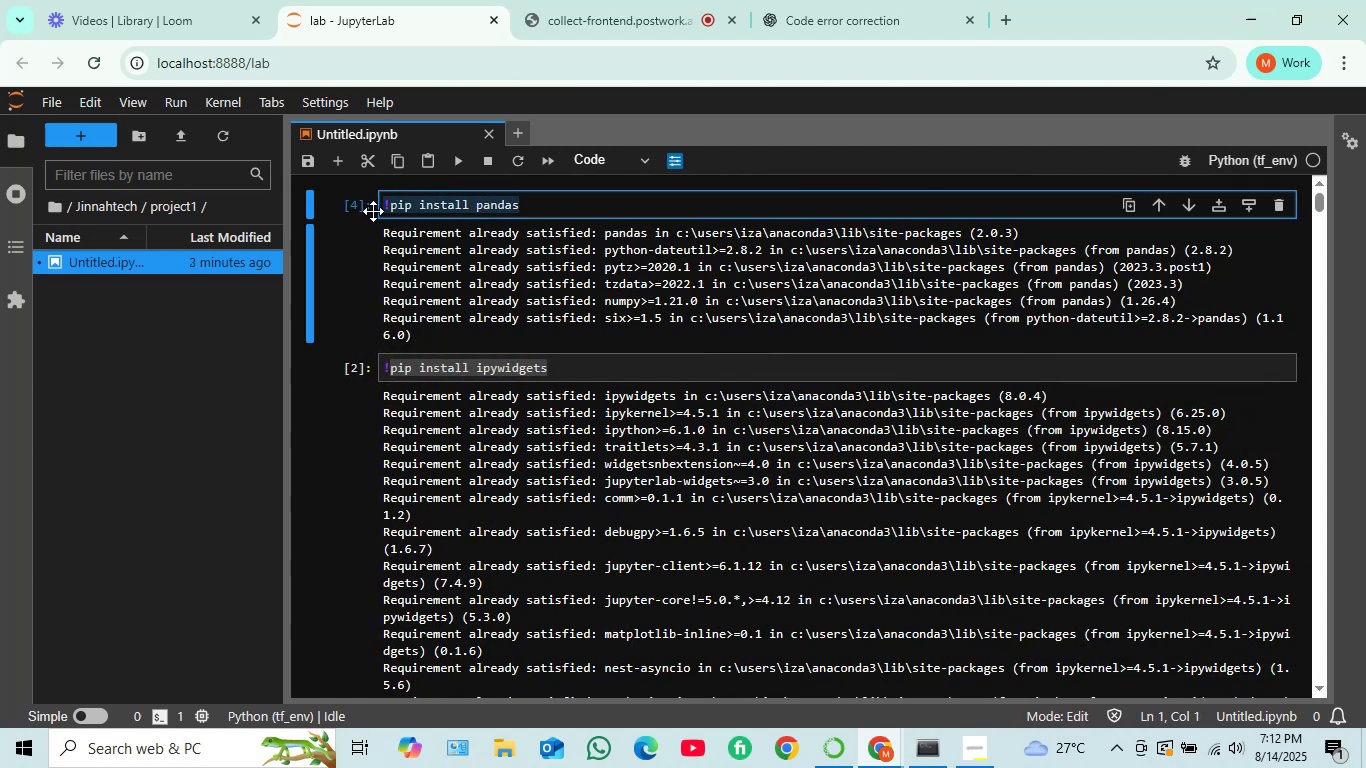 
key(Backspace)
 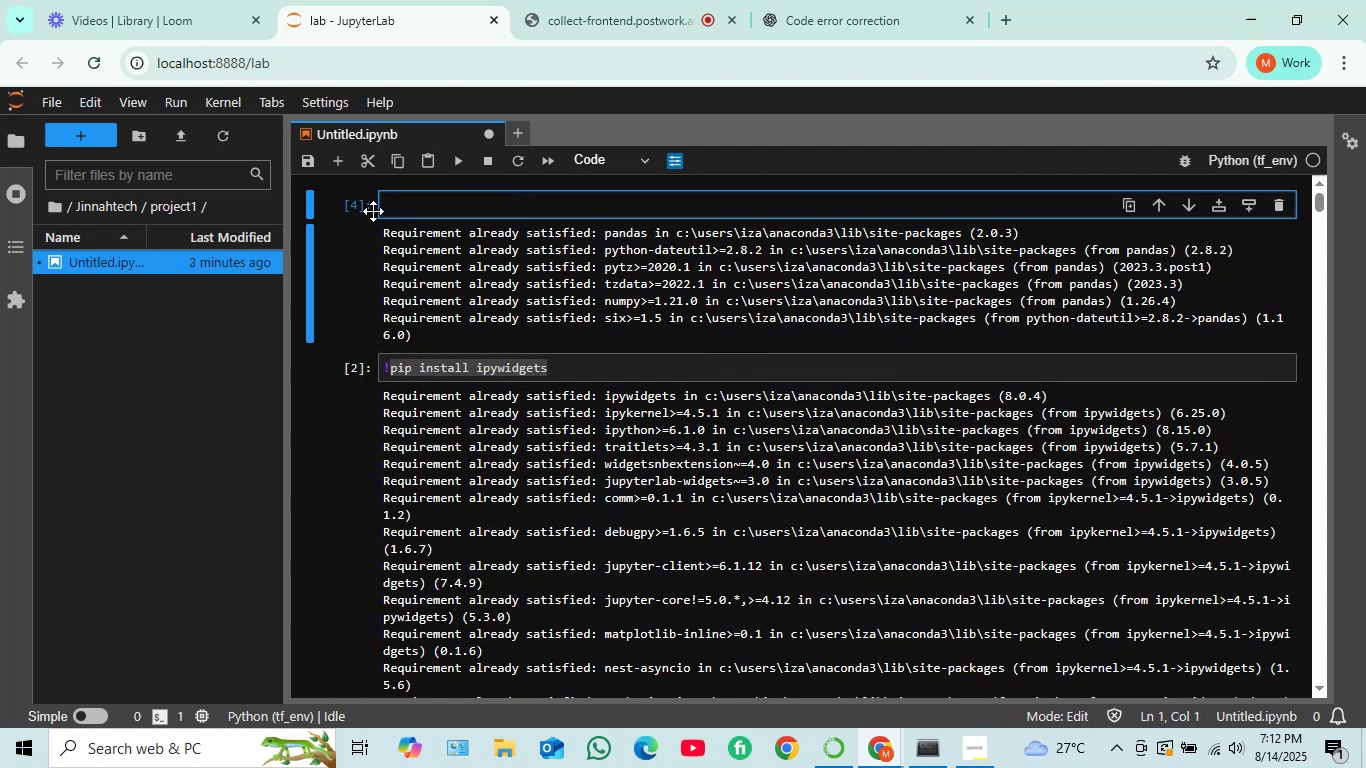 
key(Control+V)
 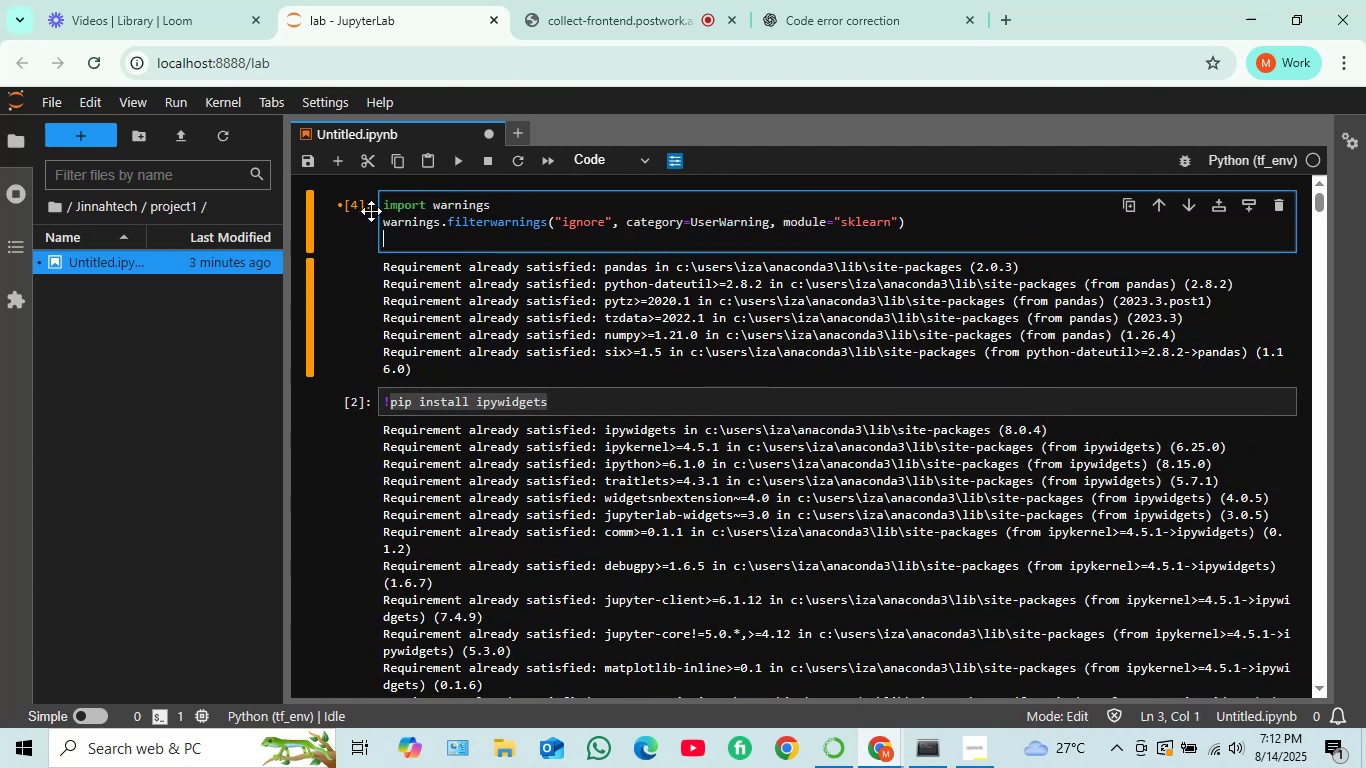 
key(Shift+Enter)
 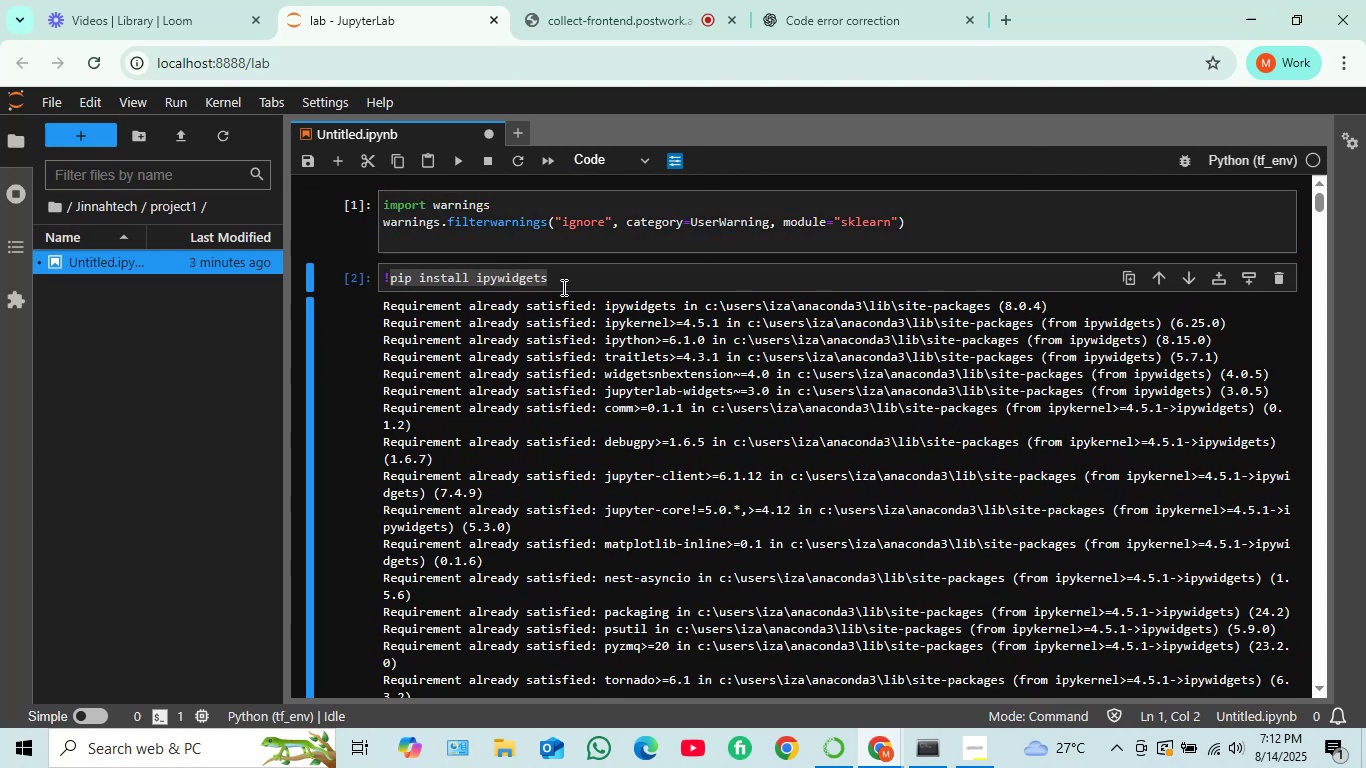 
scroll: coordinate [572, 282], scroll_direction: down, amount: 10.0
 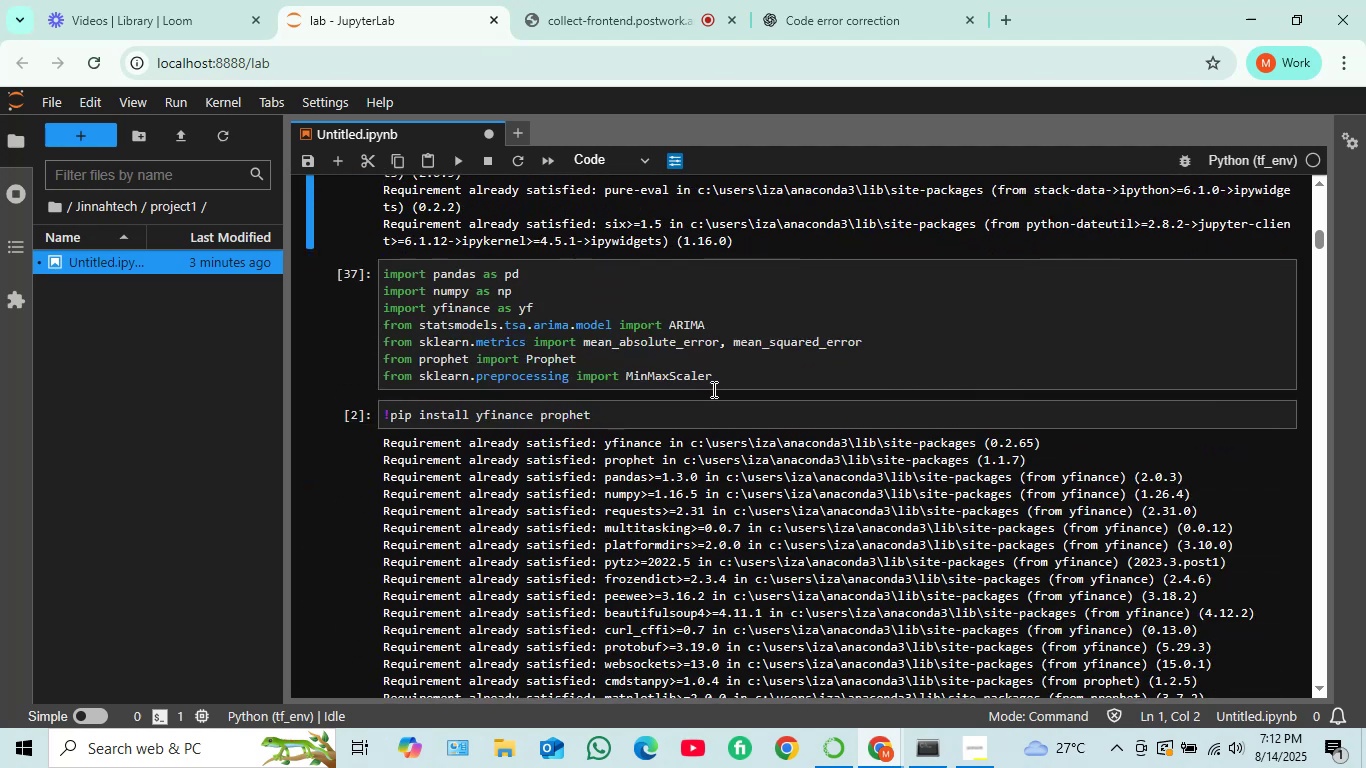 
left_click([727, 377])
 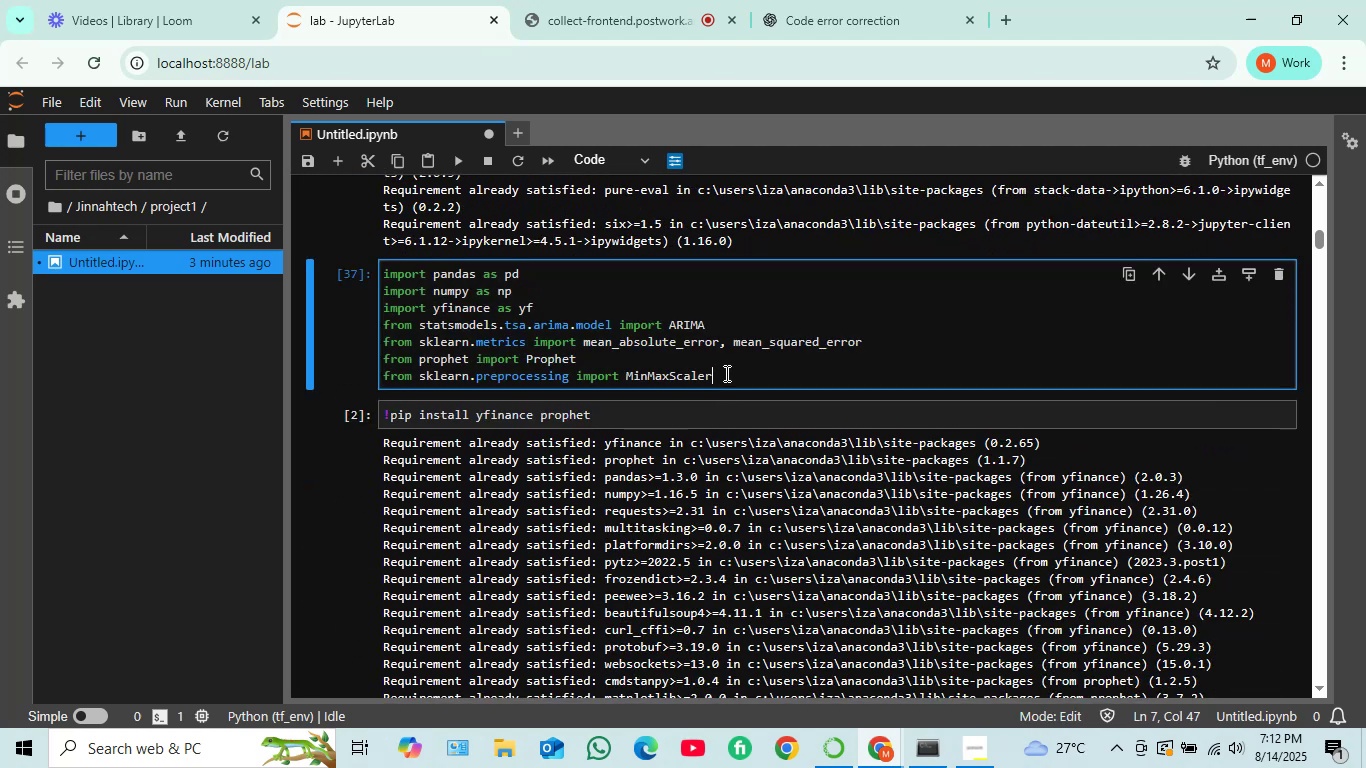 
key(Shift+Enter)
 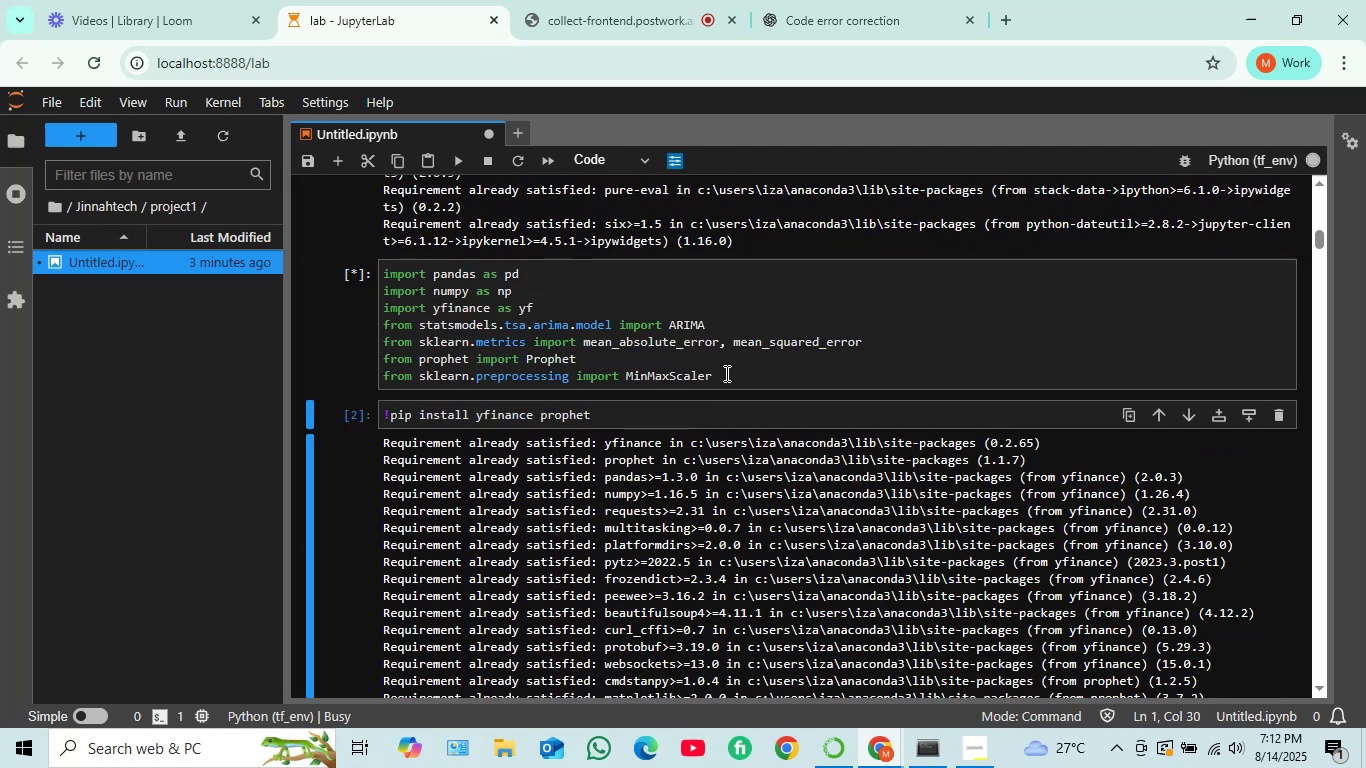 
hold_key(key=ShiftRight, duration=0.37)
 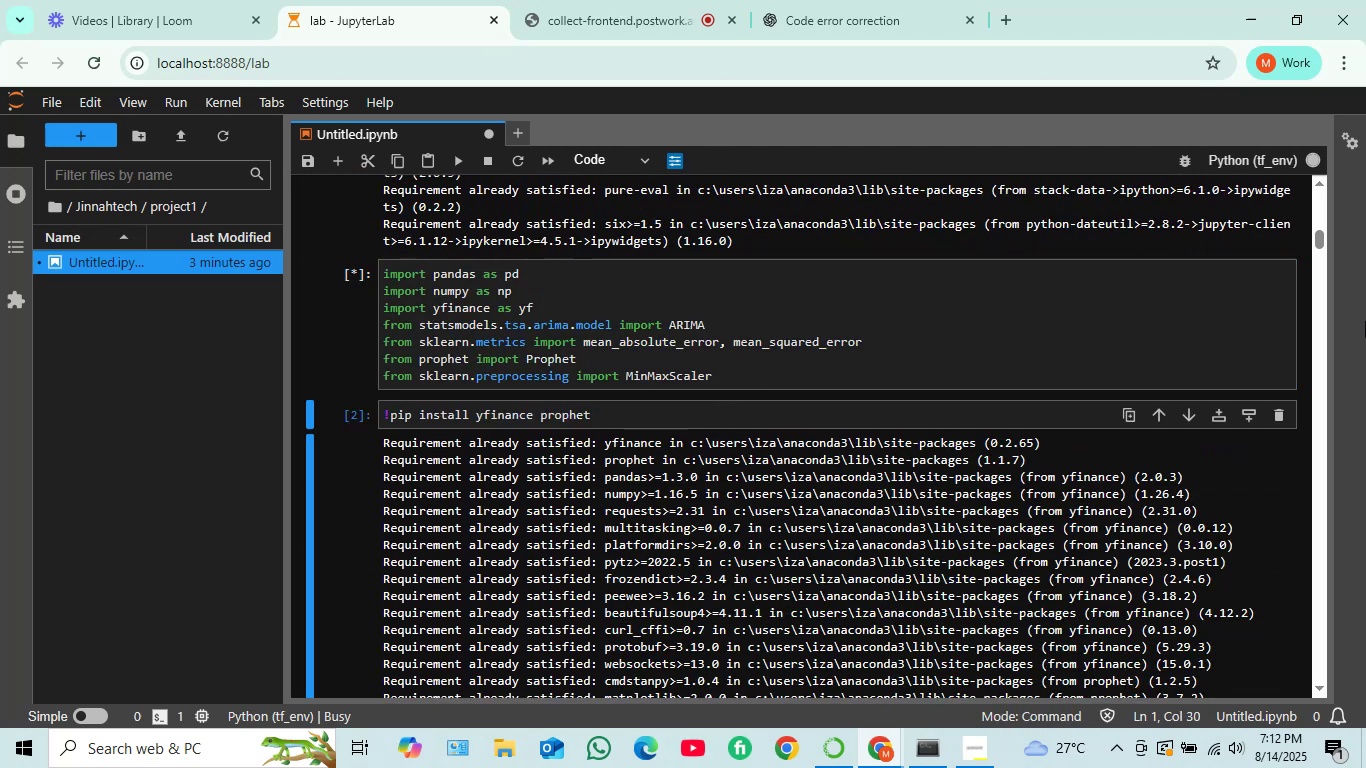 
scroll: coordinate [933, 375], scroll_direction: down, amount: 11.0
 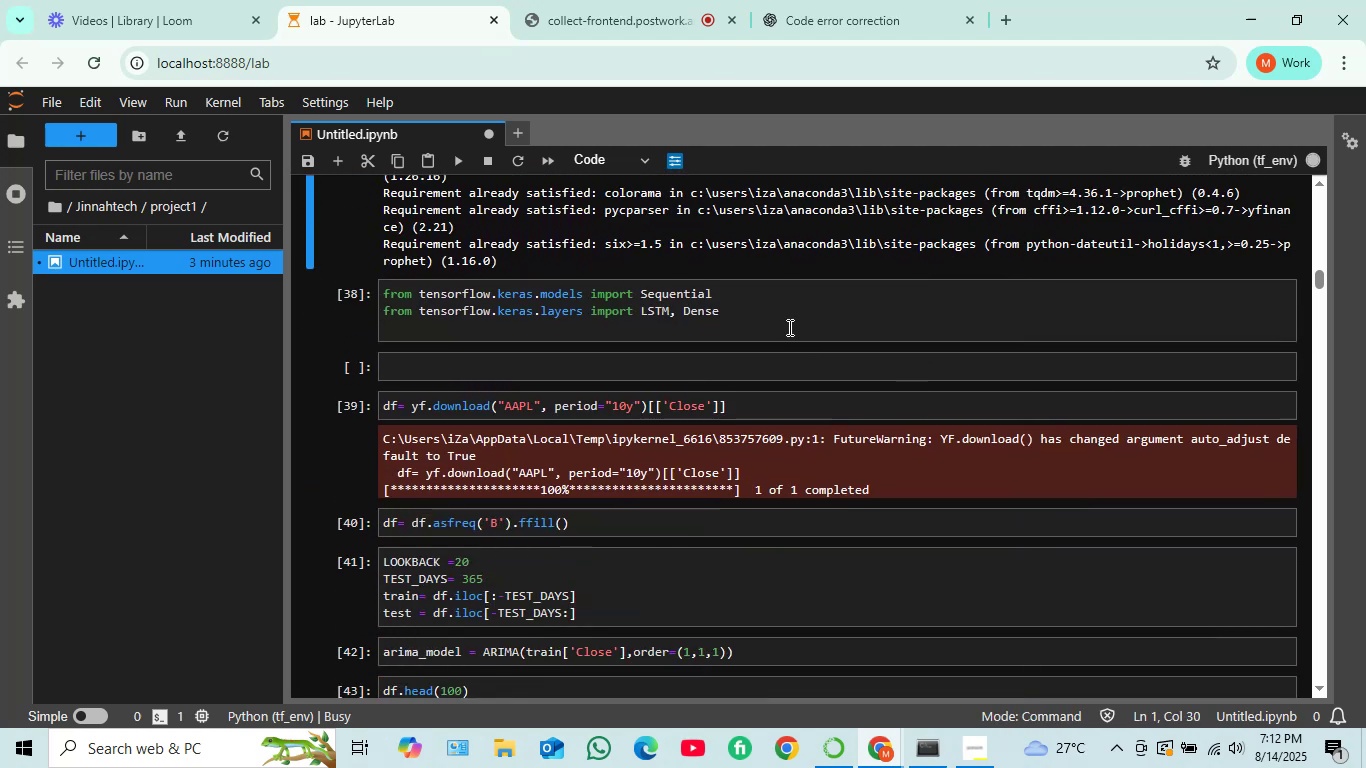 
left_click([772, 310])
 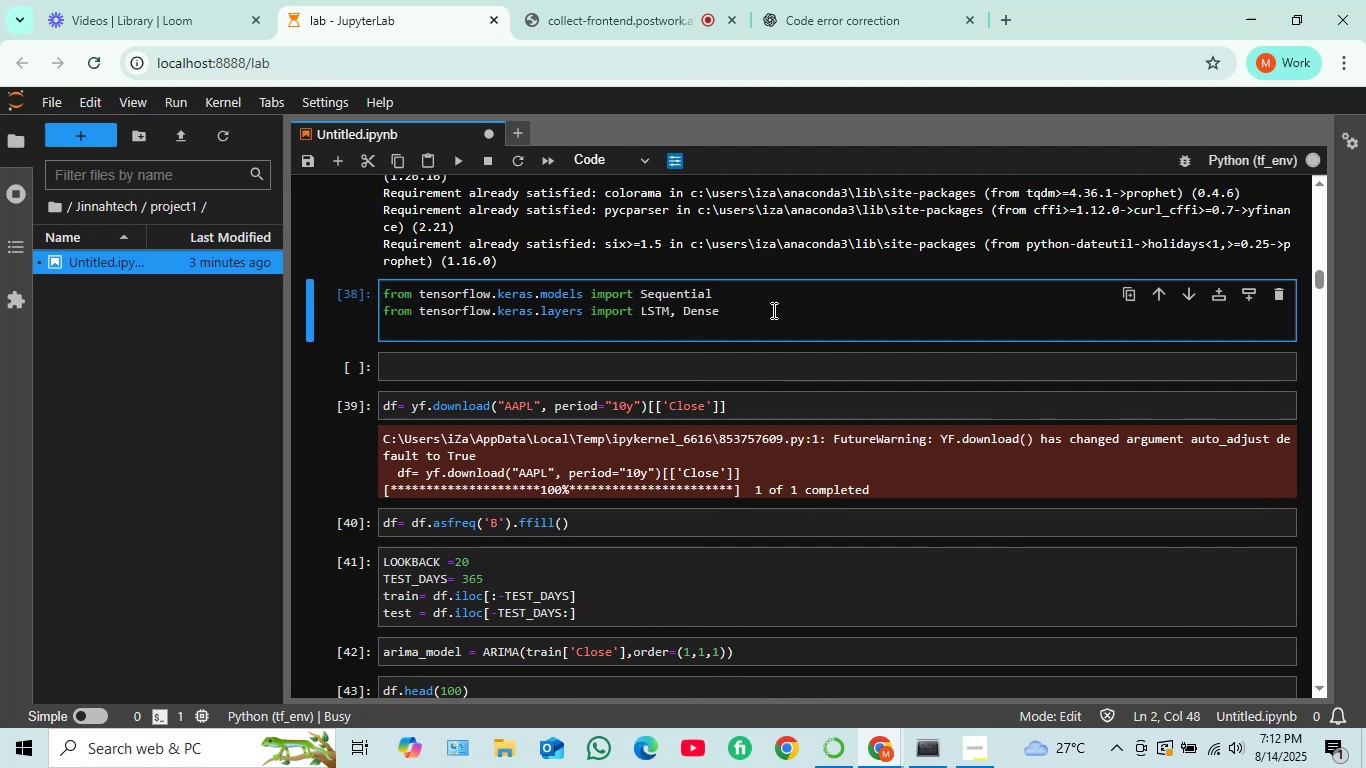 
key(Shift+Enter)
 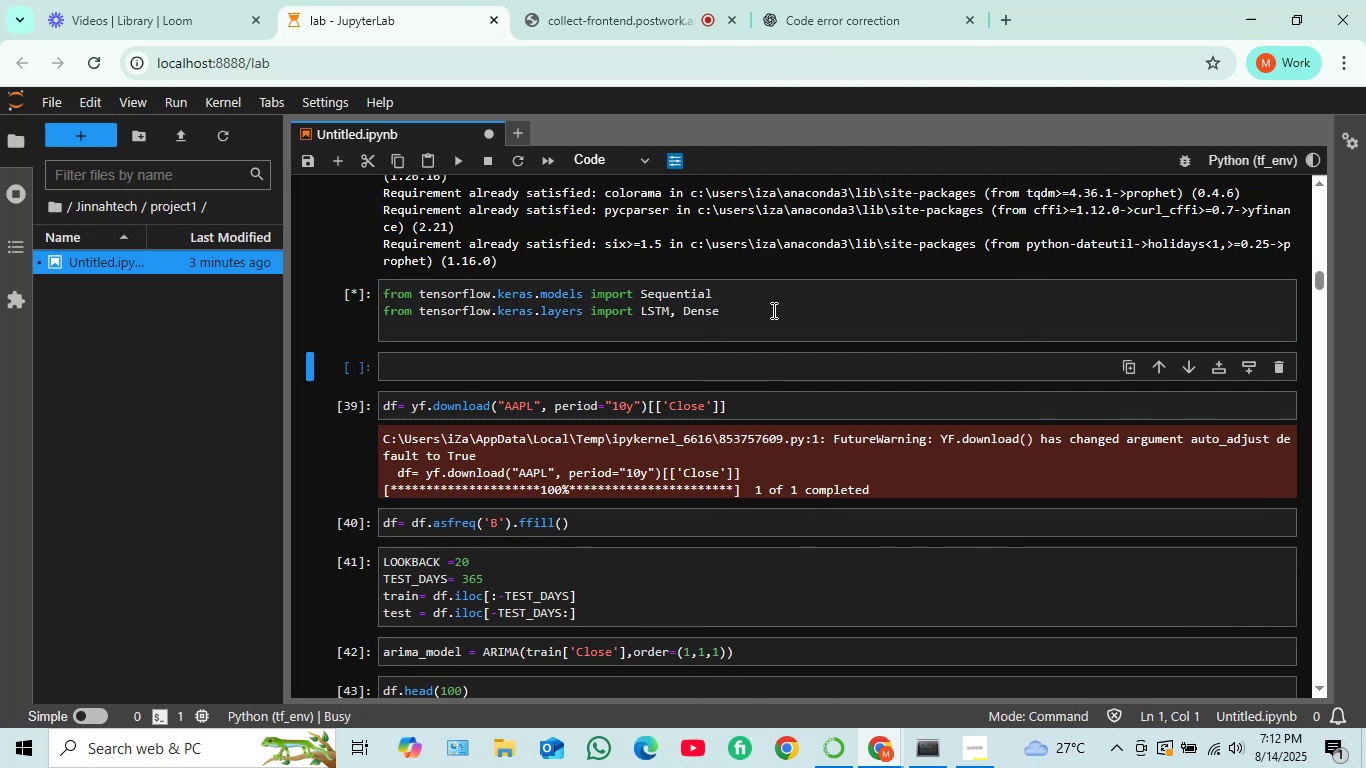 
key(Shift+Enter)
 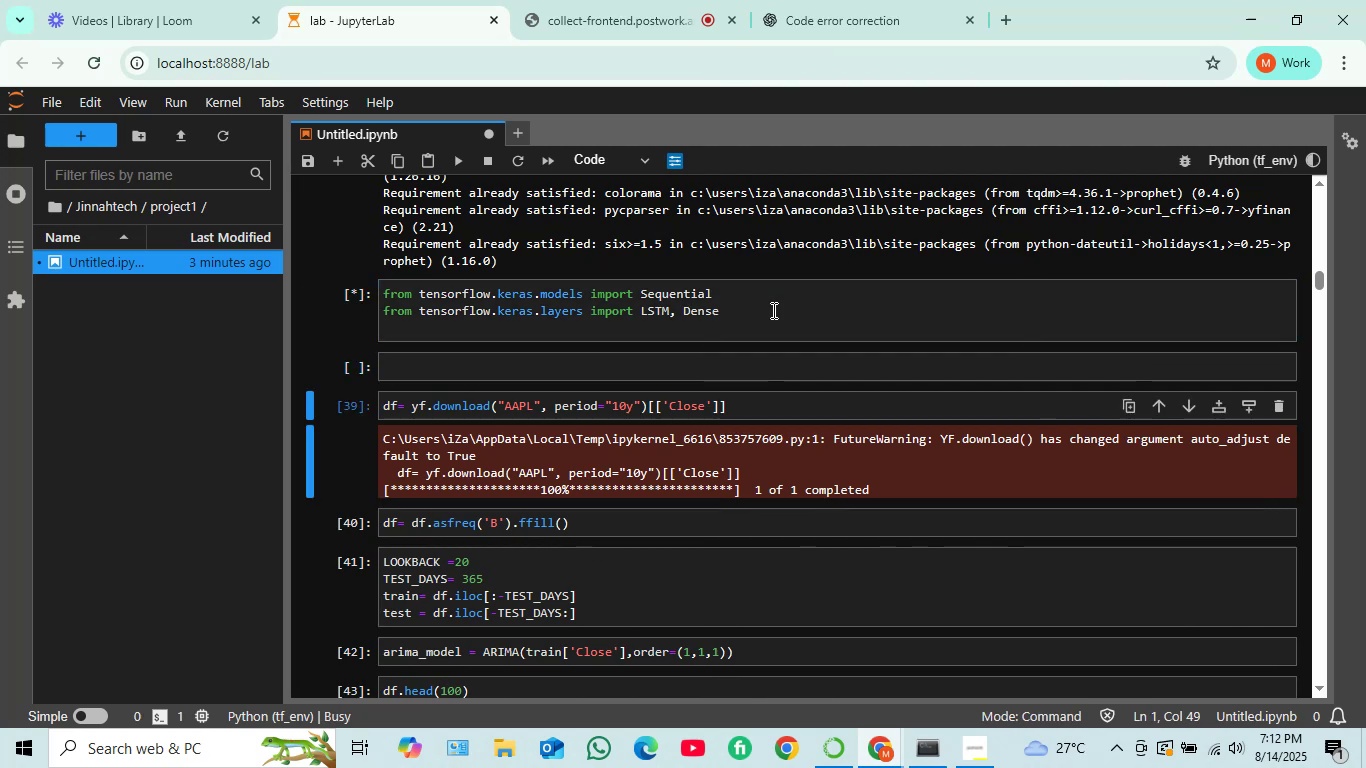 
key(Shift+Enter)
 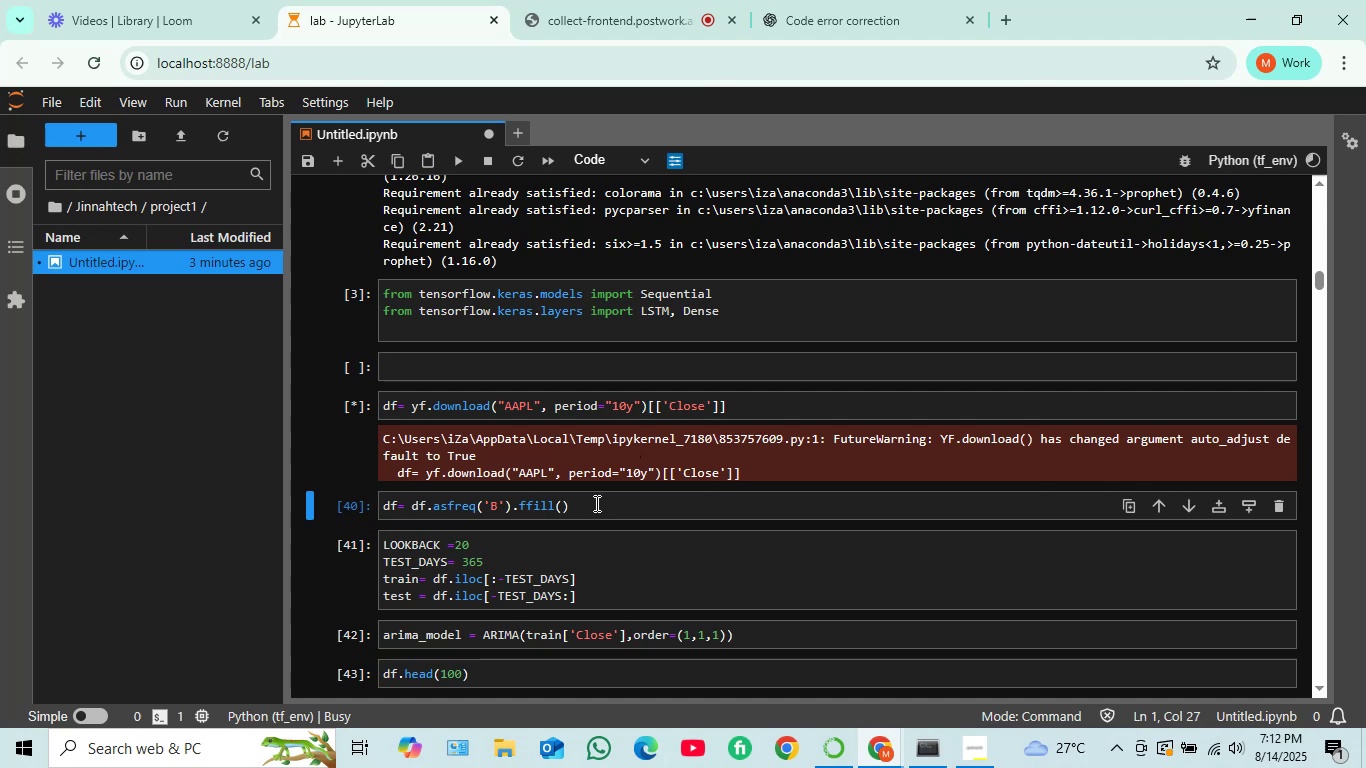 
wait(14.1)
 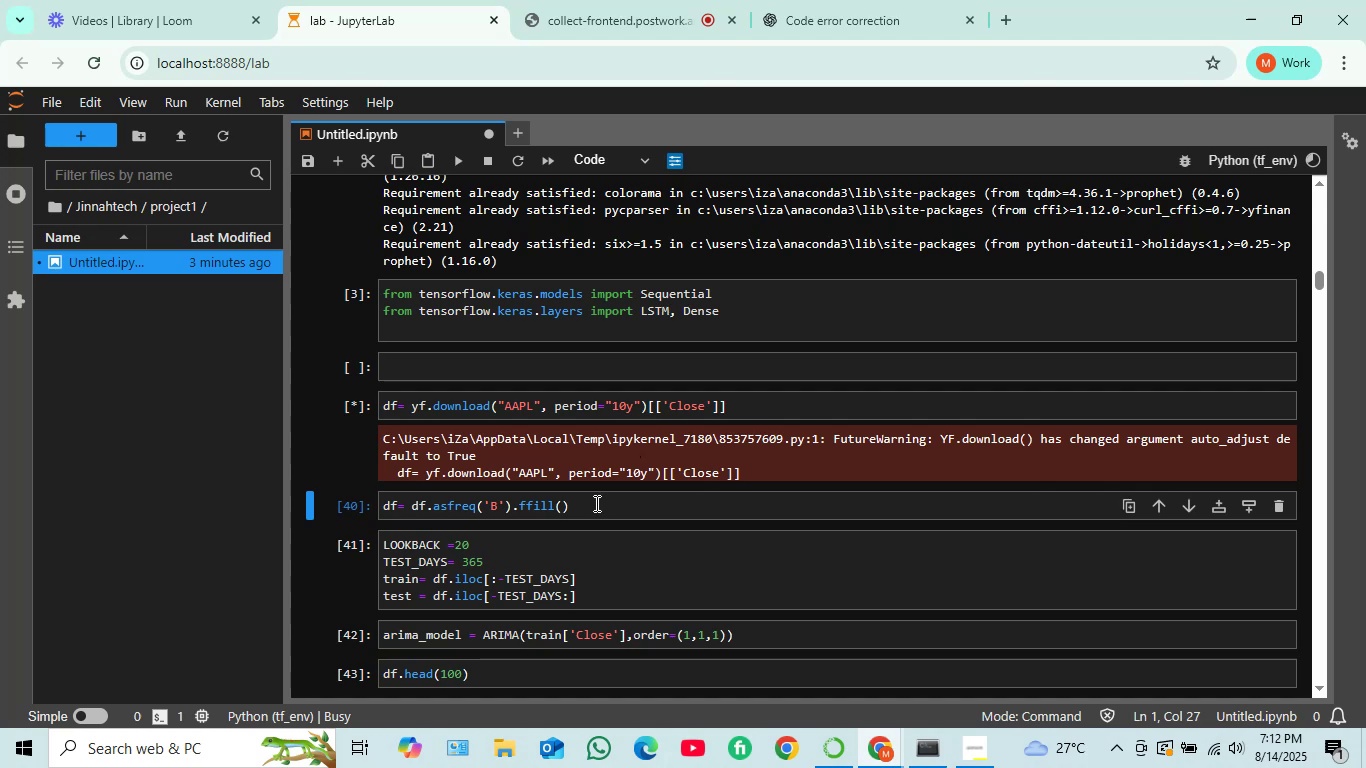 
left_click([589, 528])
 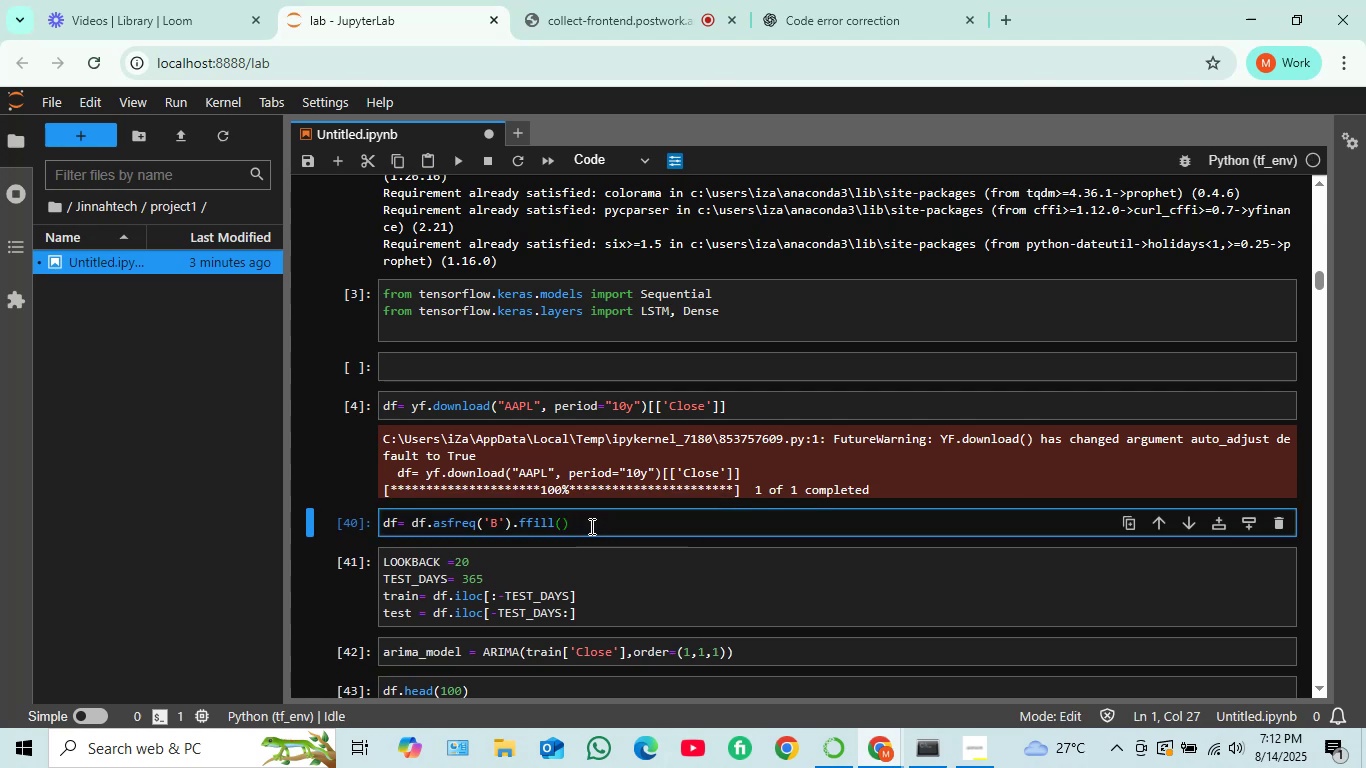 
key(Shift+Enter)
 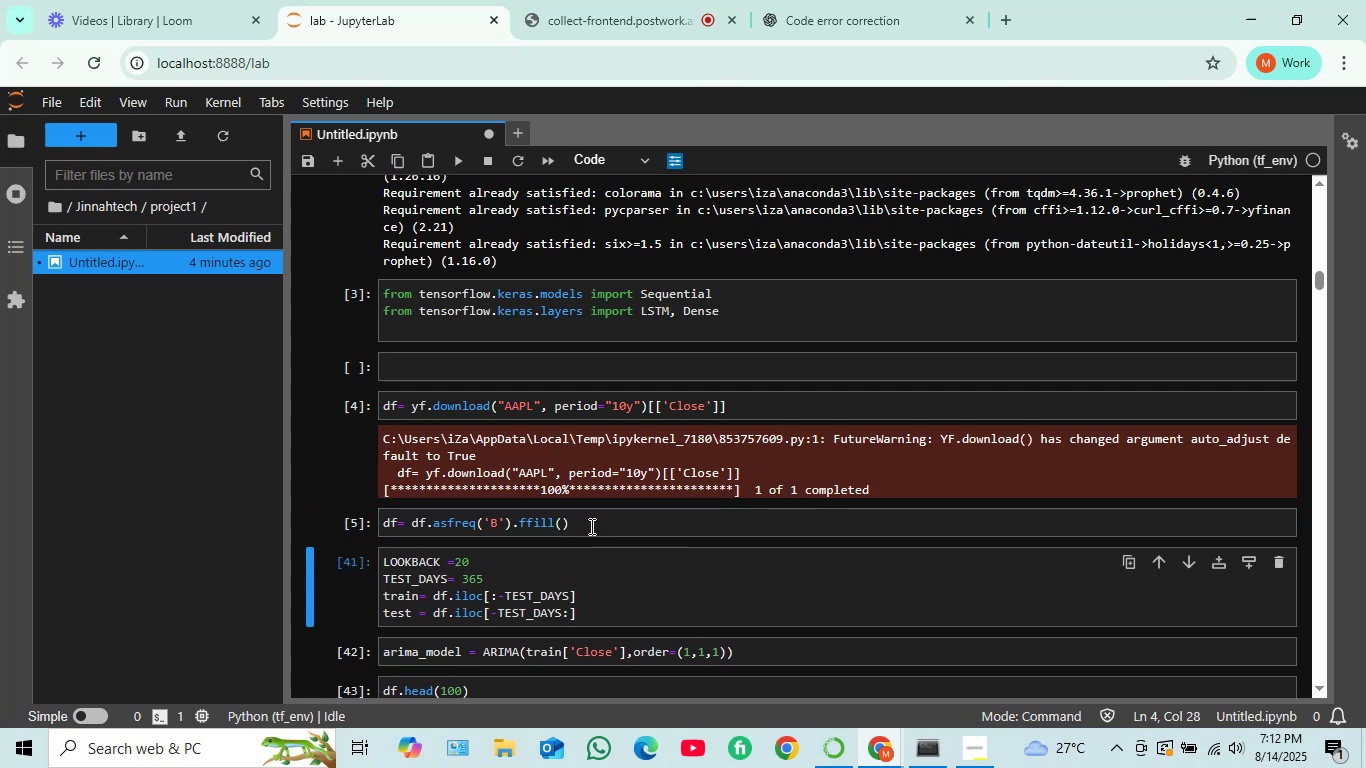 
key(Shift+Enter)
 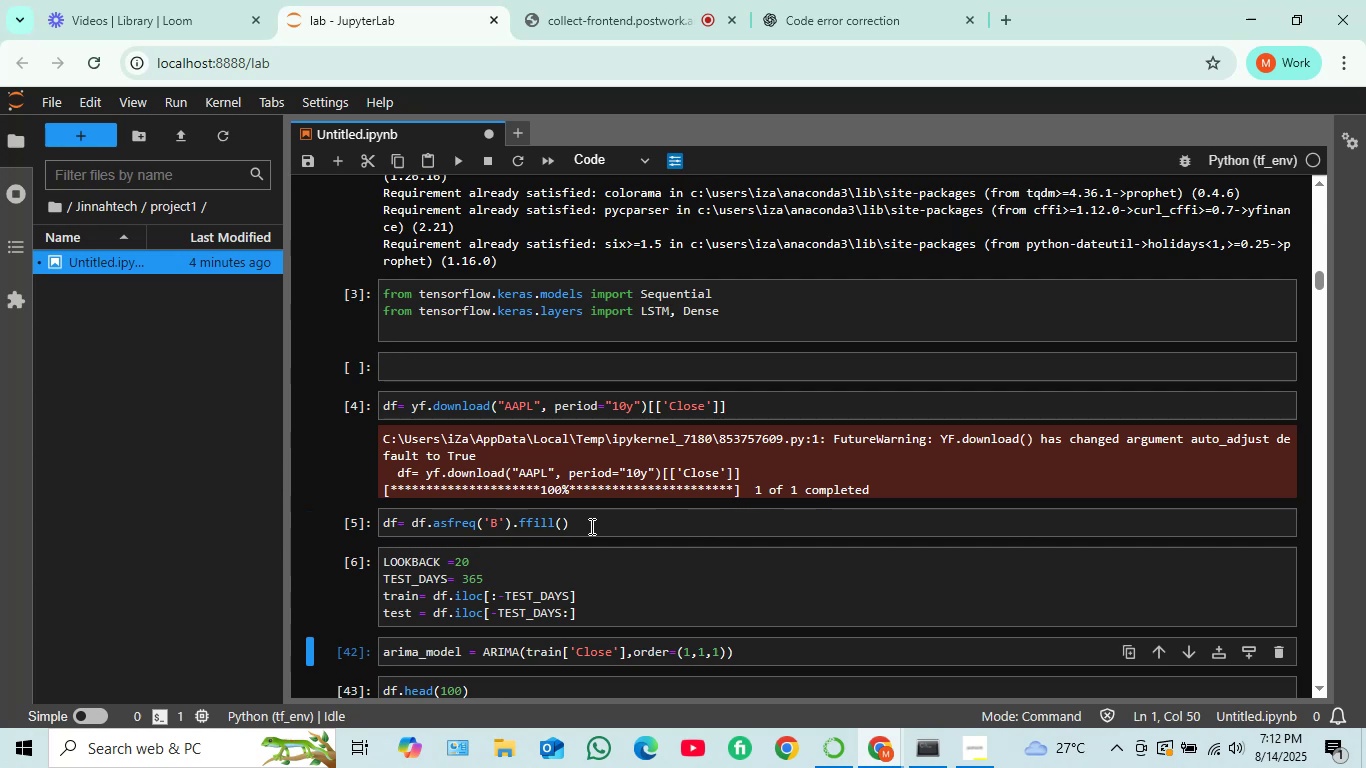 
key(Shift+Enter)
 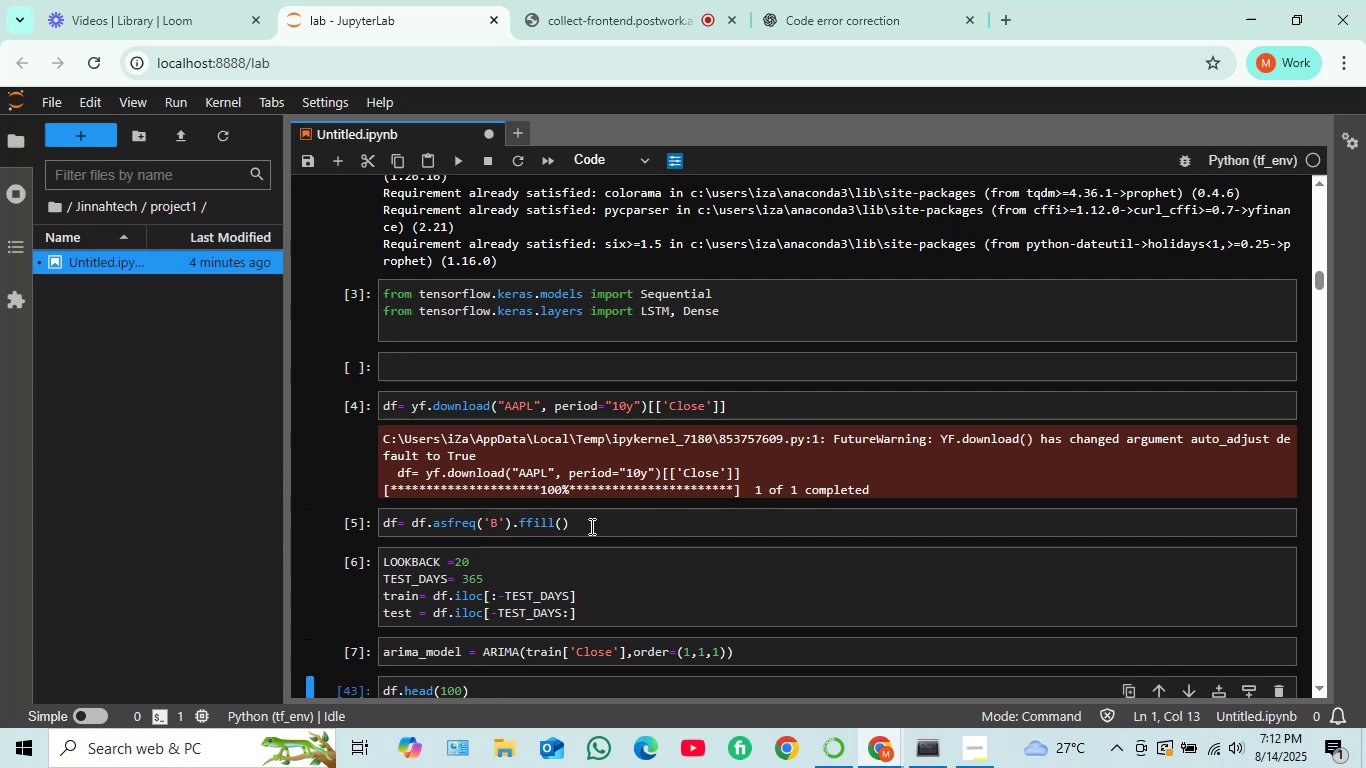 
scroll: coordinate [618, 523], scroll_direction: down, amount: 3.0
 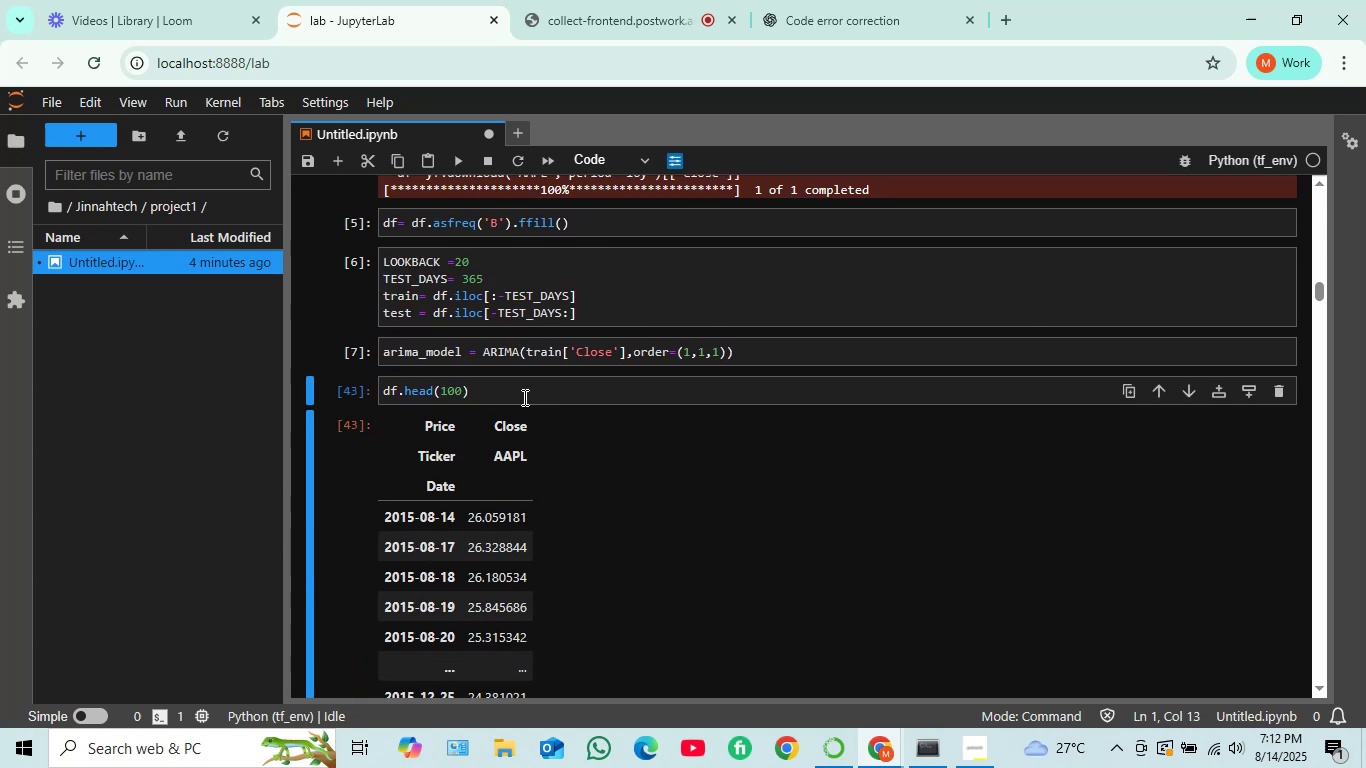 
left_click([523, 397])
 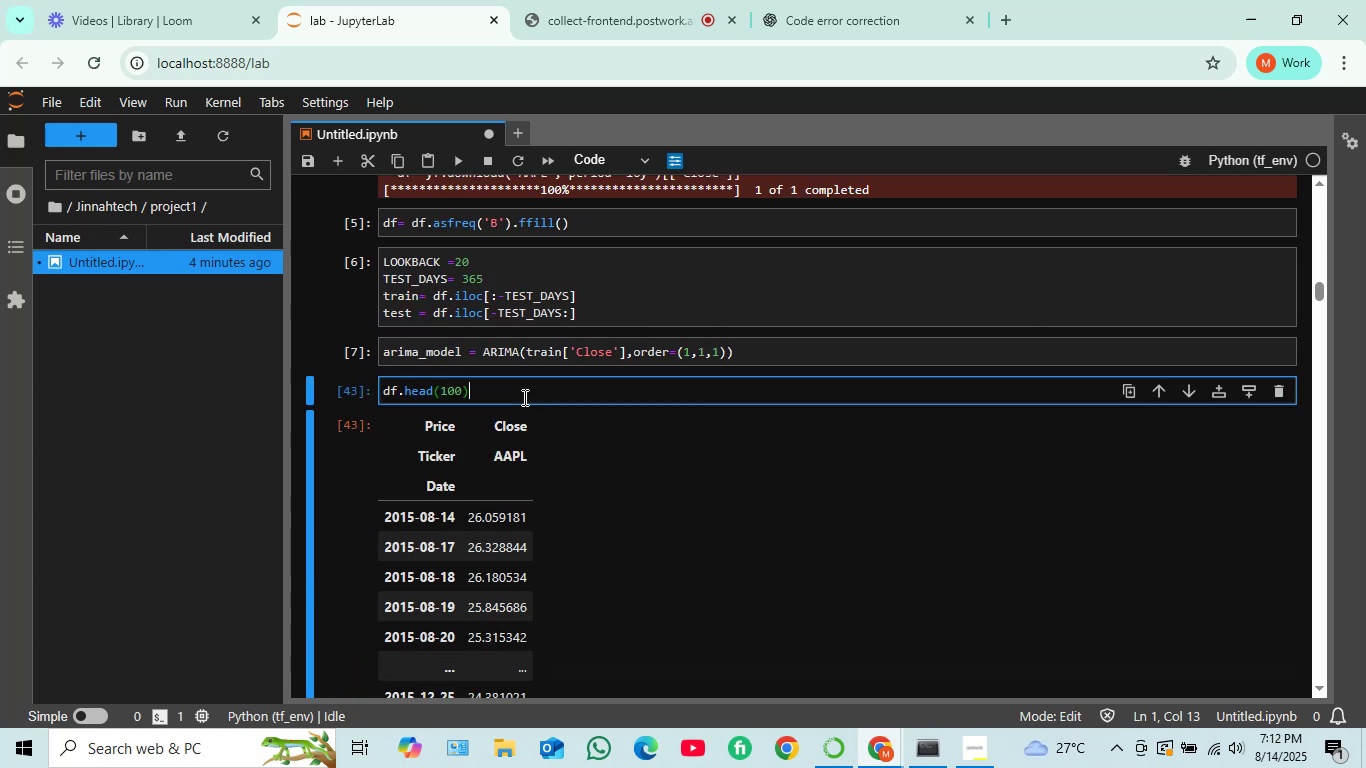 
key(Shift+Enter)
 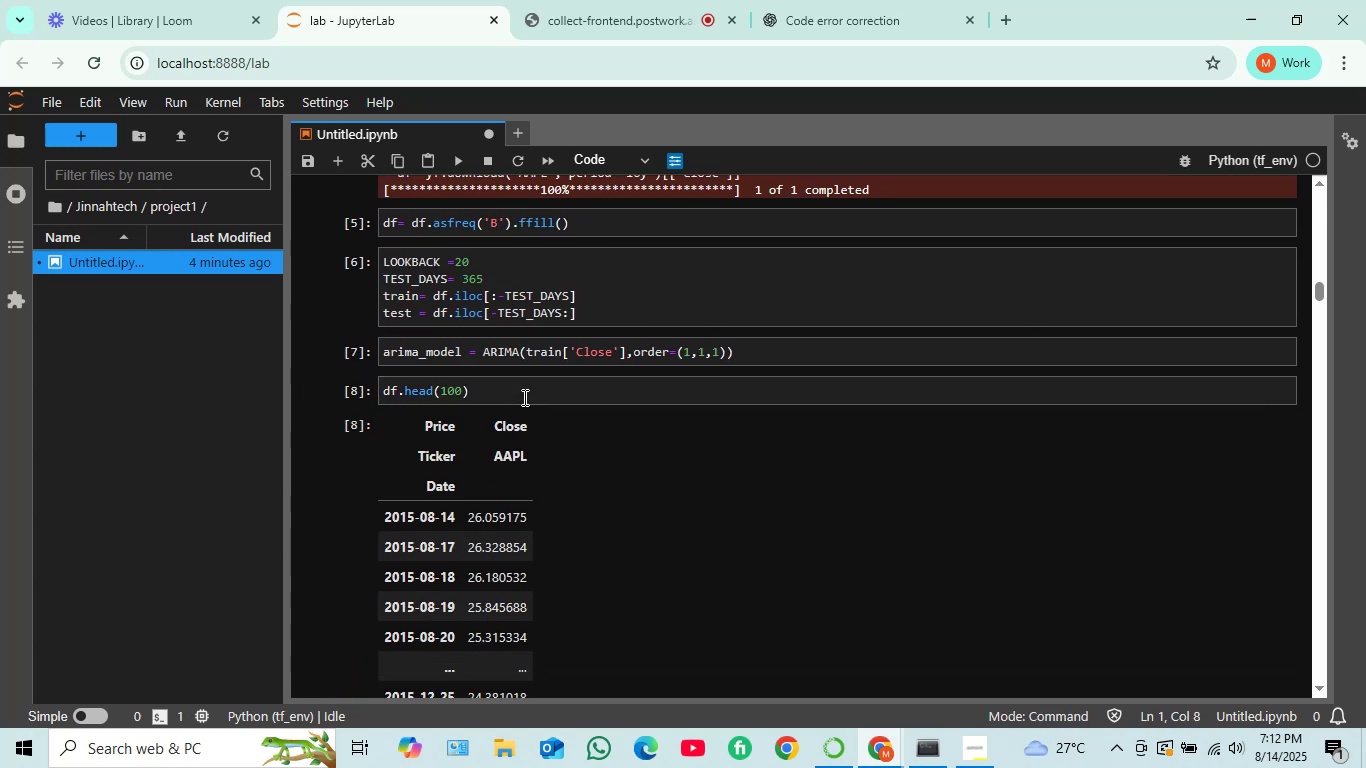 
key(Shift+Enter)
 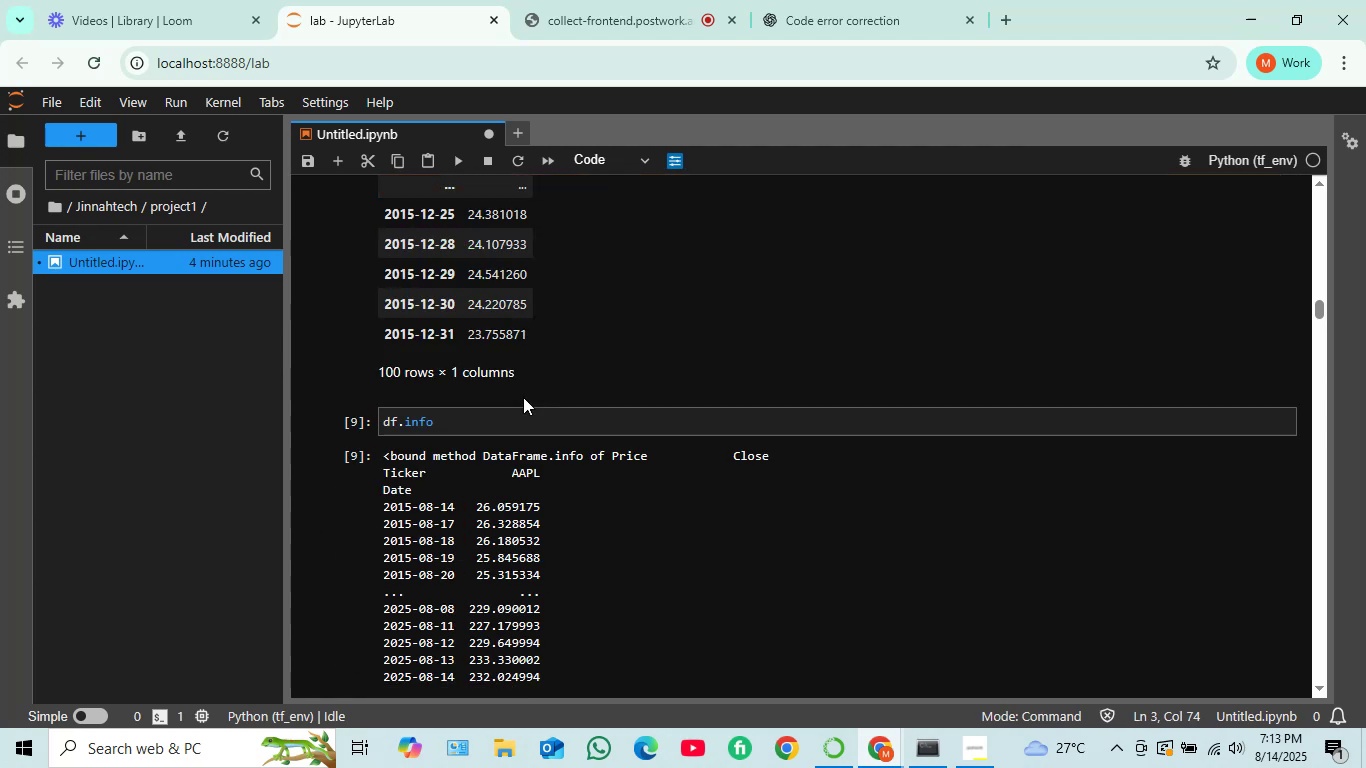 
key(Shift+Enter)
 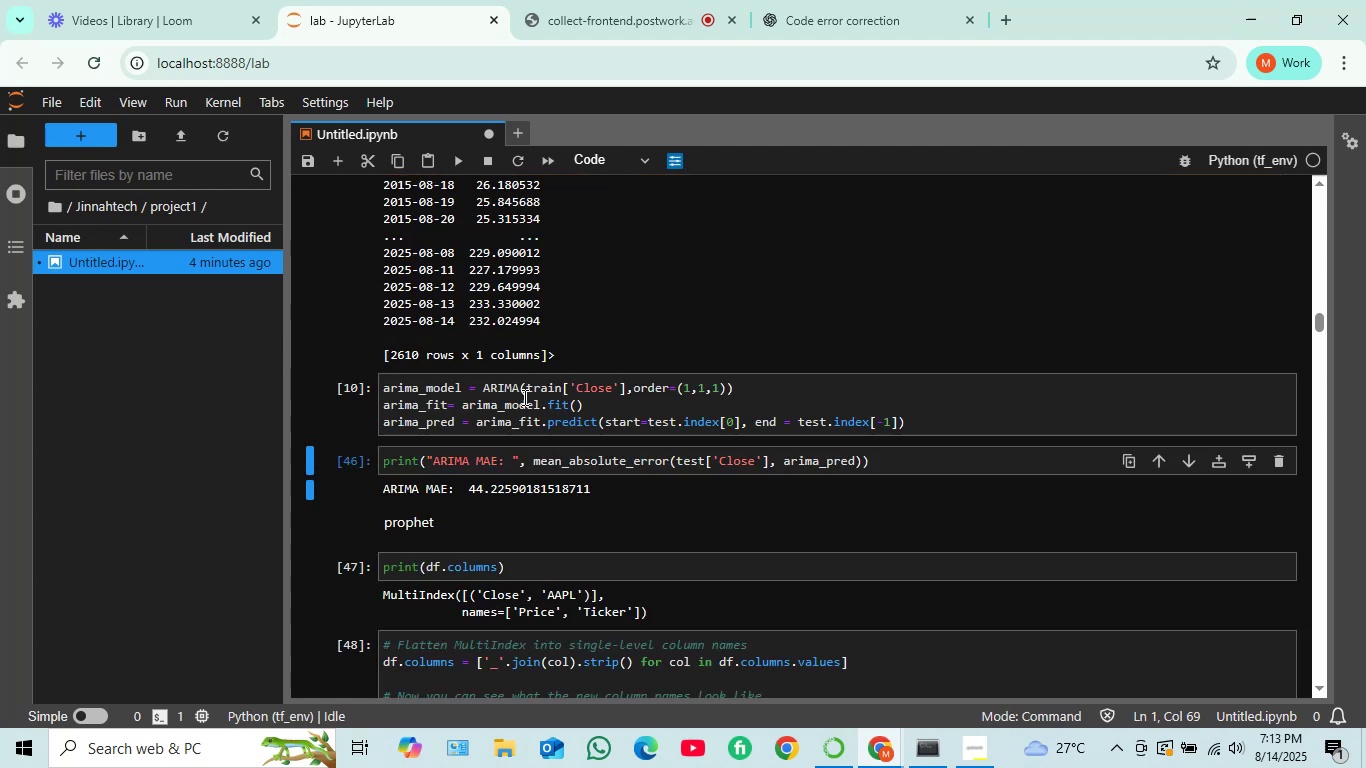 
key(Shift+Enter)
 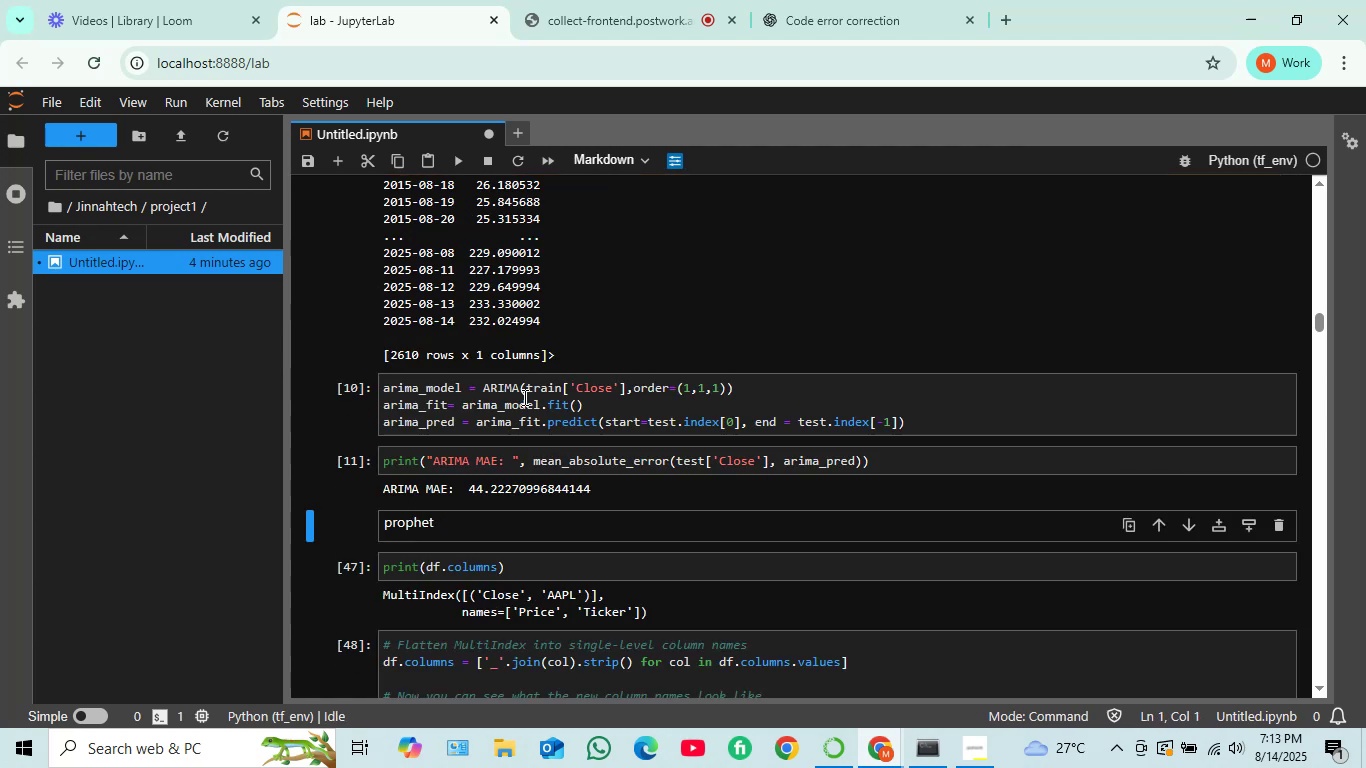 
key(Shift+Enter)
 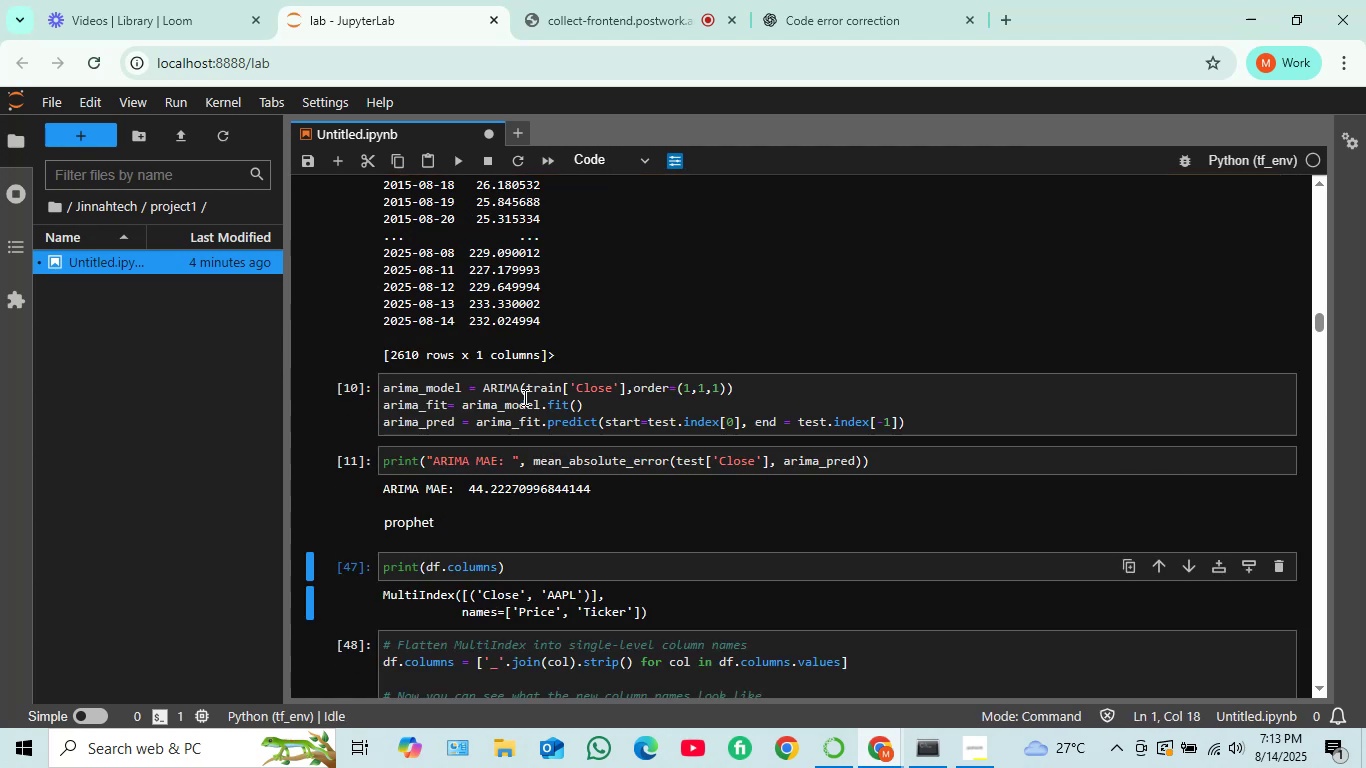 
key(Shift+Enter)
 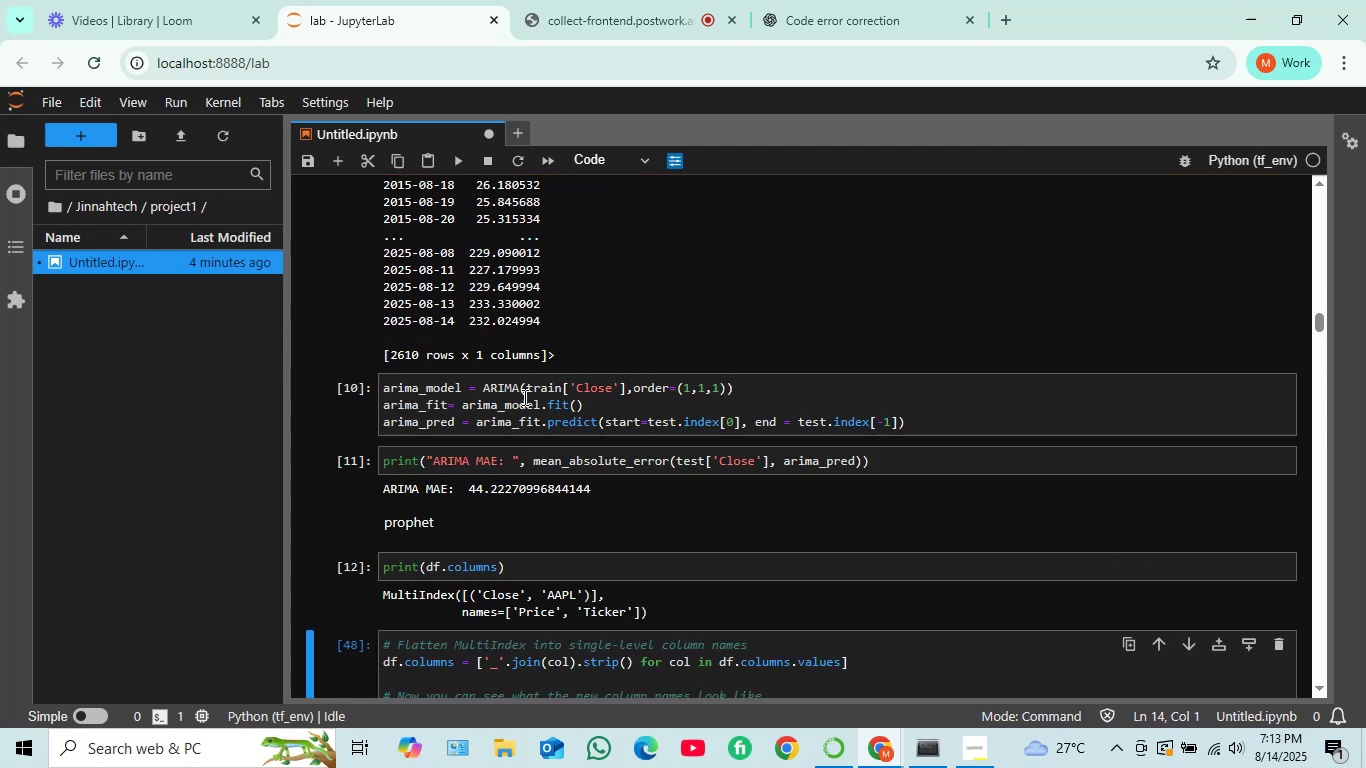 
key(Shift+Enter)
 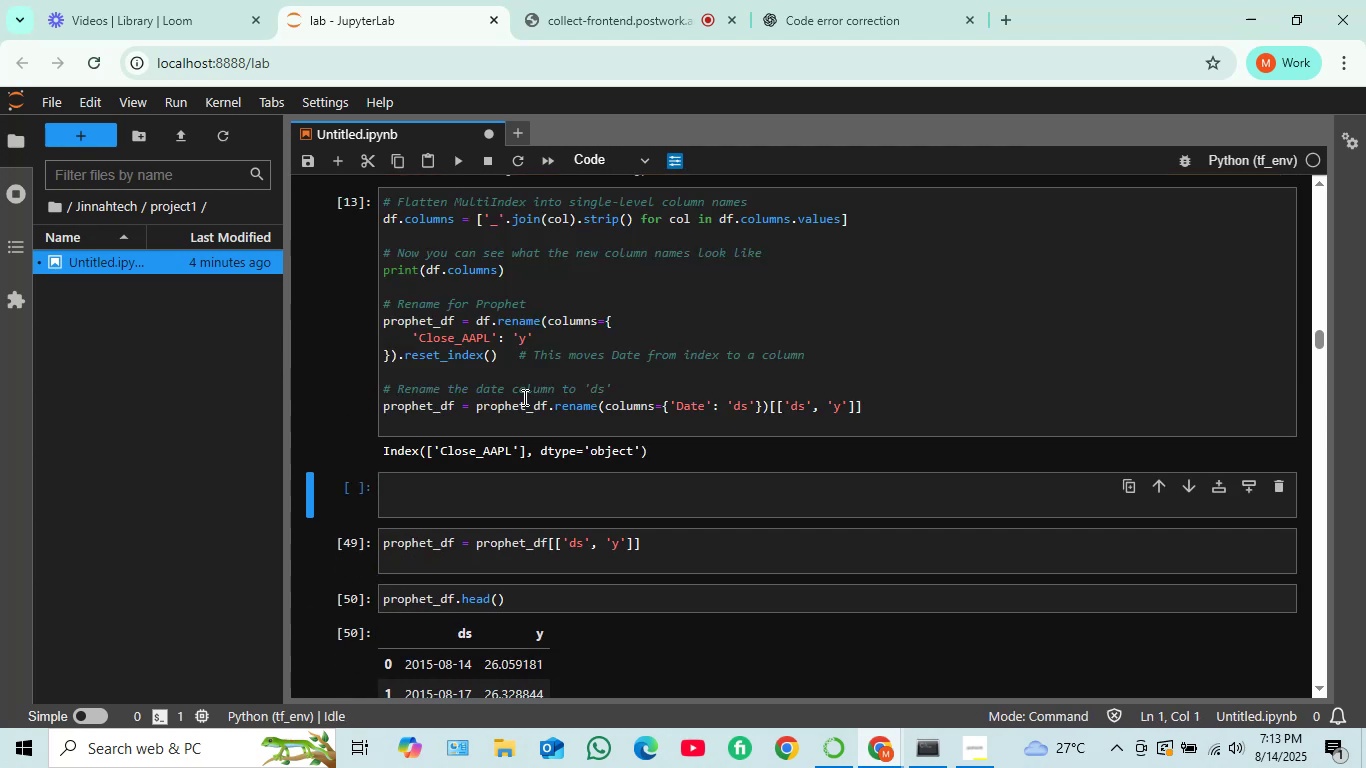 
key(Shift+Enter)
 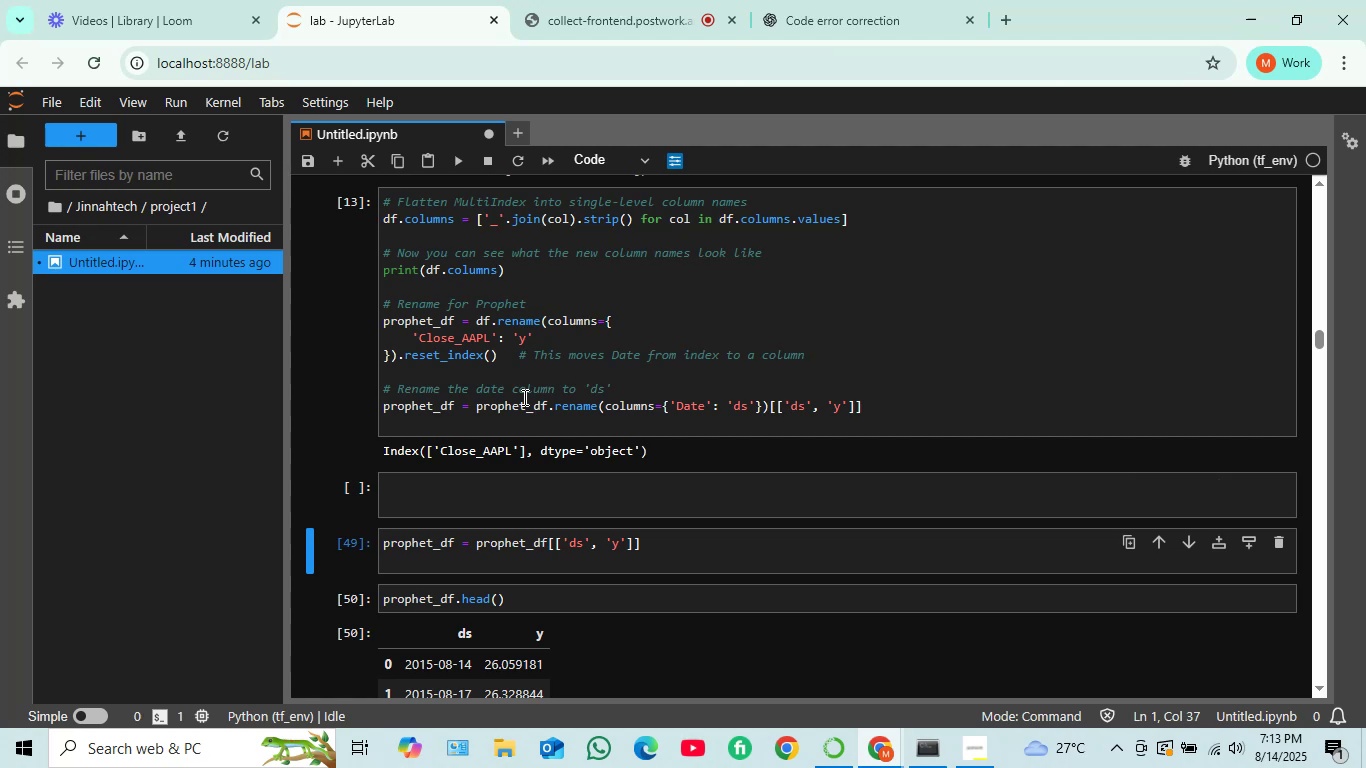 
key(Shift+Enter)
 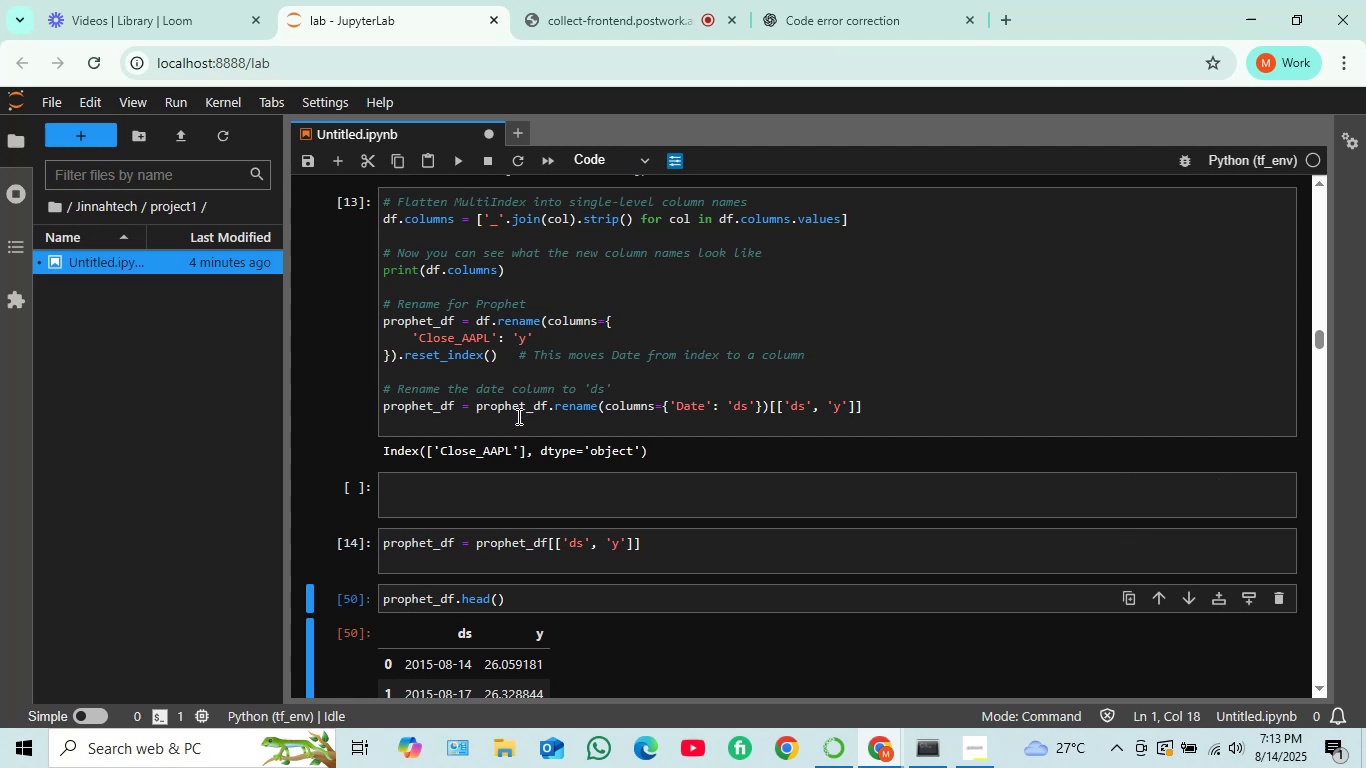 
key(Shift+Enter)
 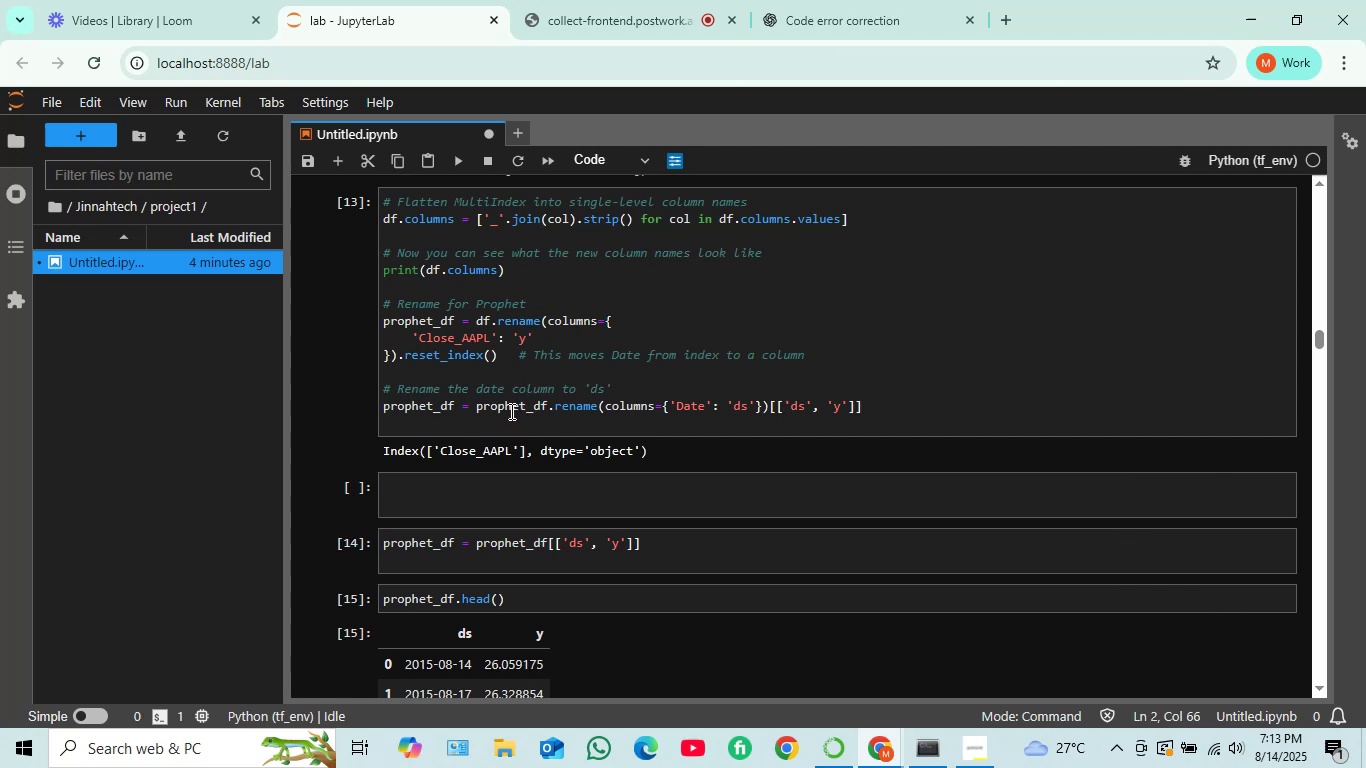 
key(Shift+Enter)
 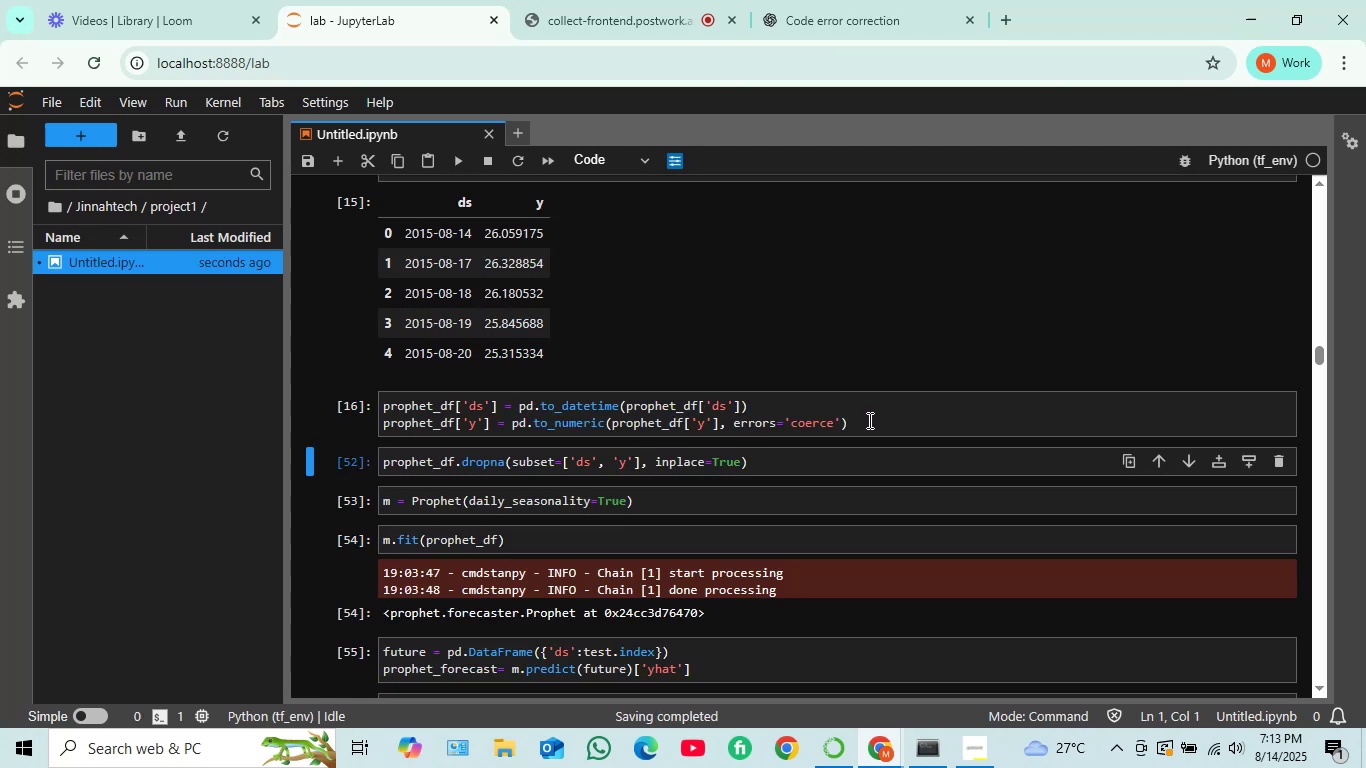 
key(Shift+ShiftRight)
 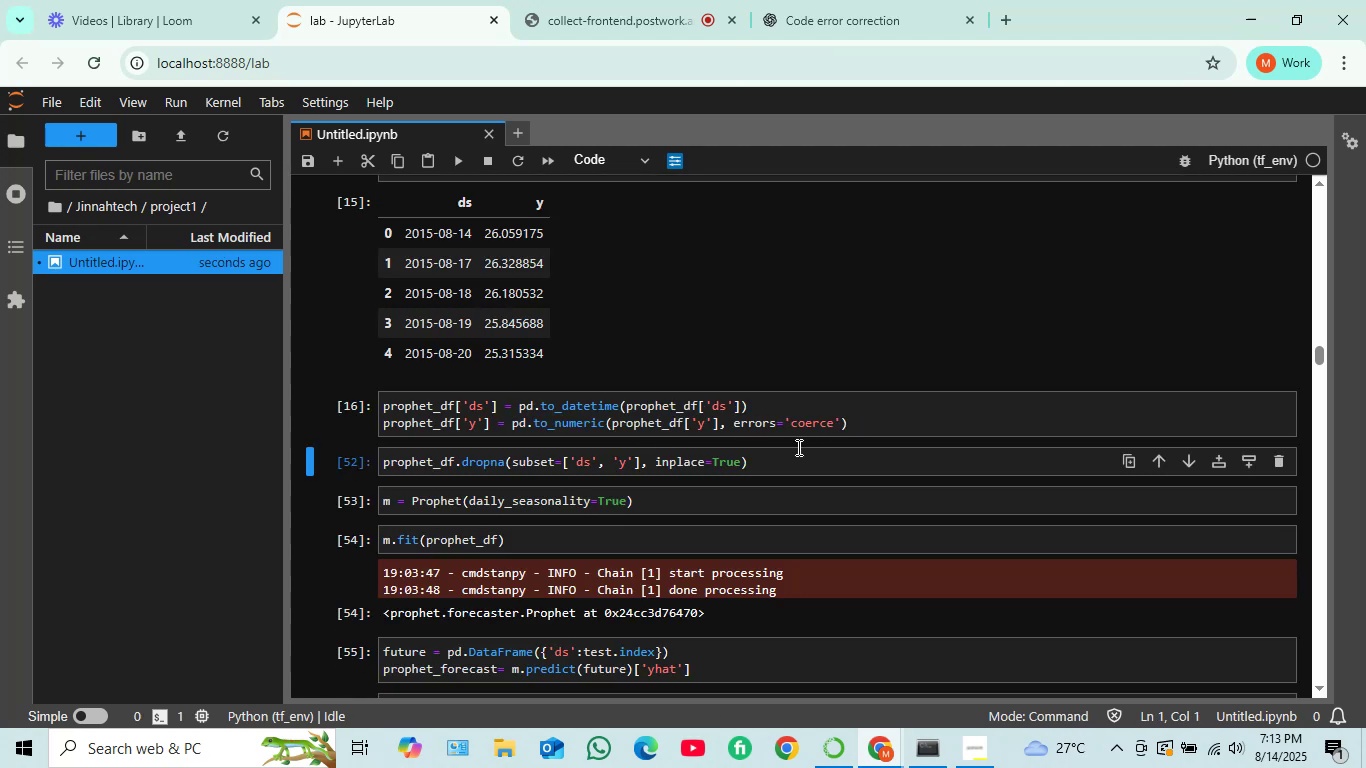 
key(Shift+Enter)
 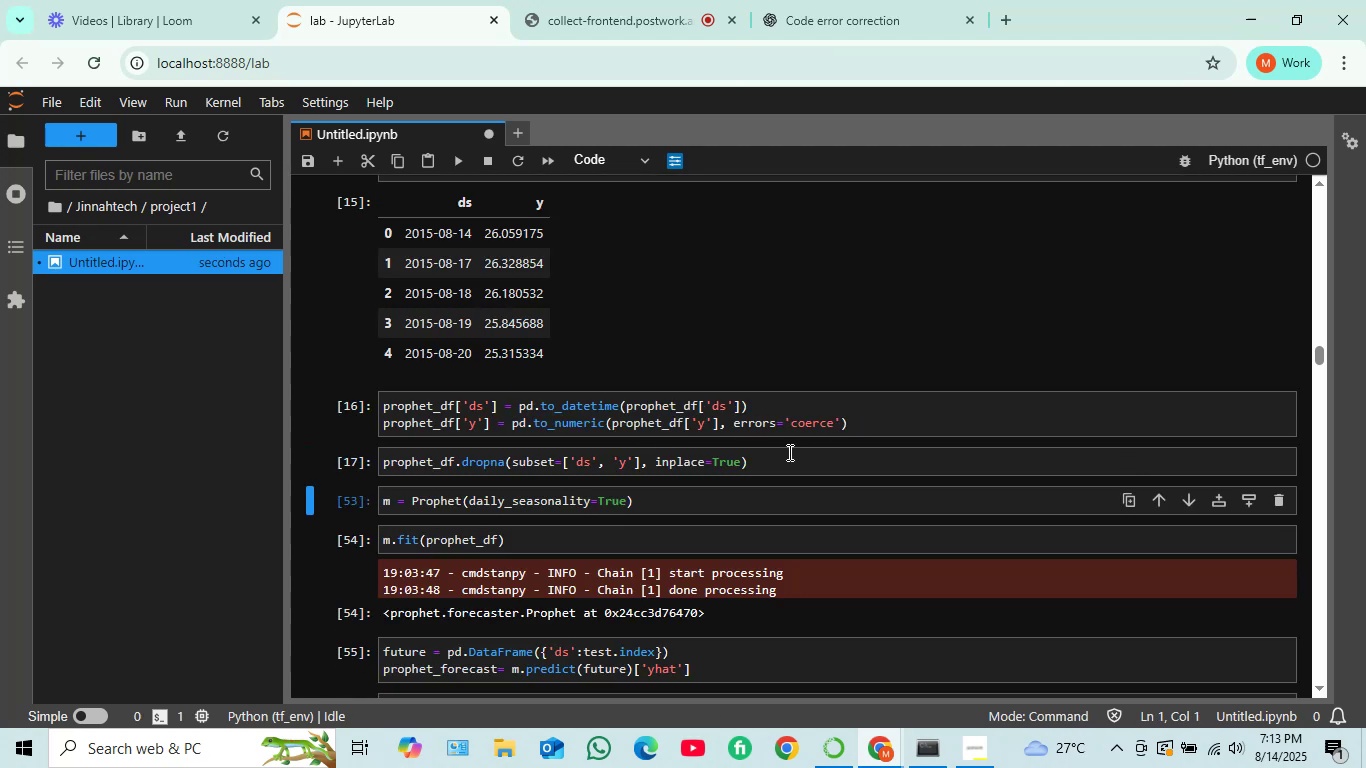 
key(Shift+ShiftRight)
 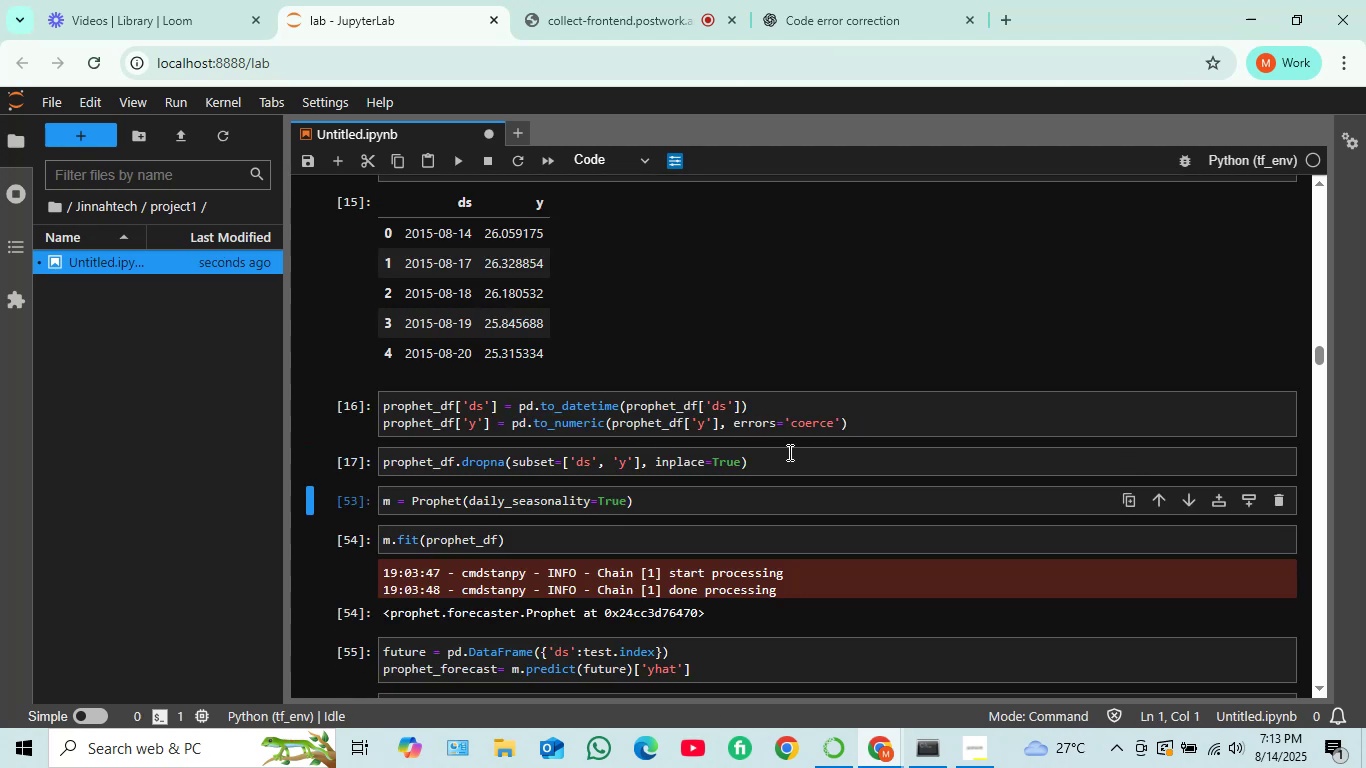 
key(Shift+Enter)
 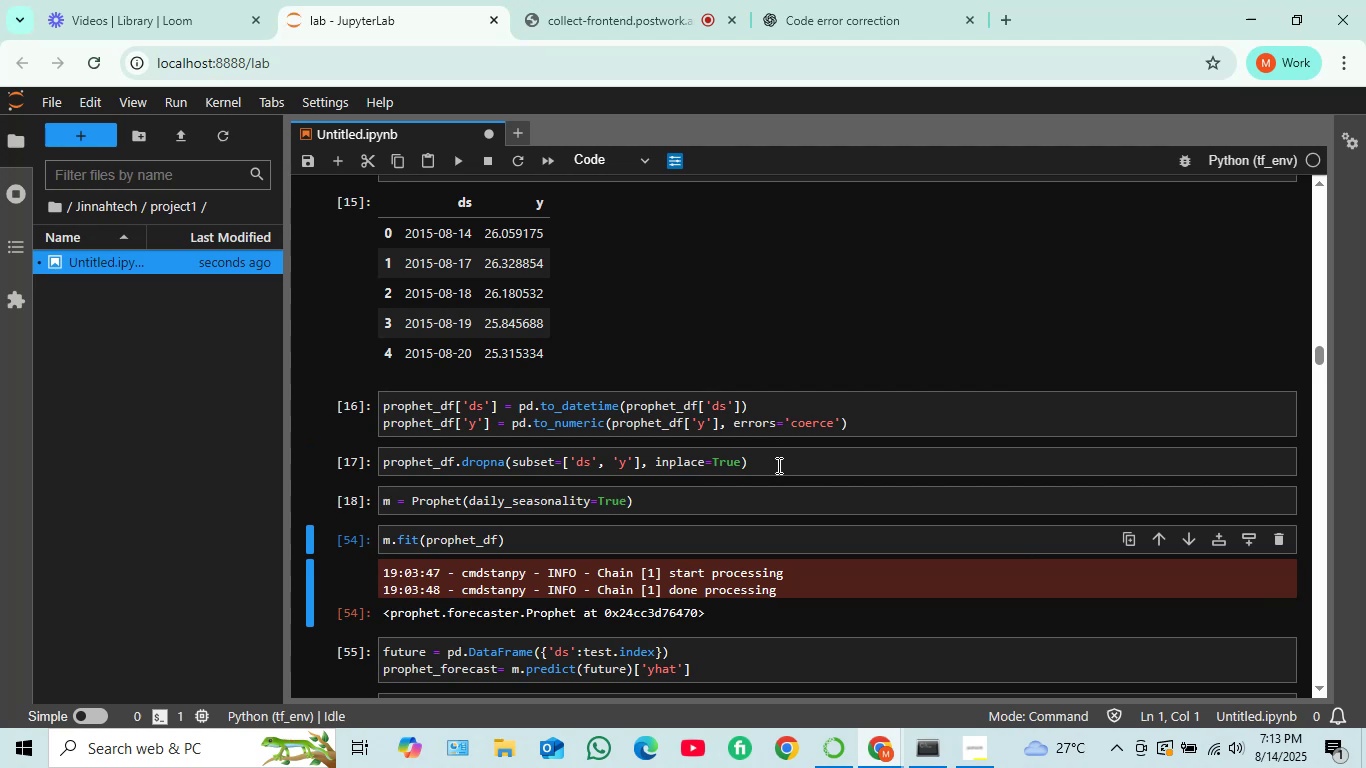 
key(Shift+ShiftRight)
 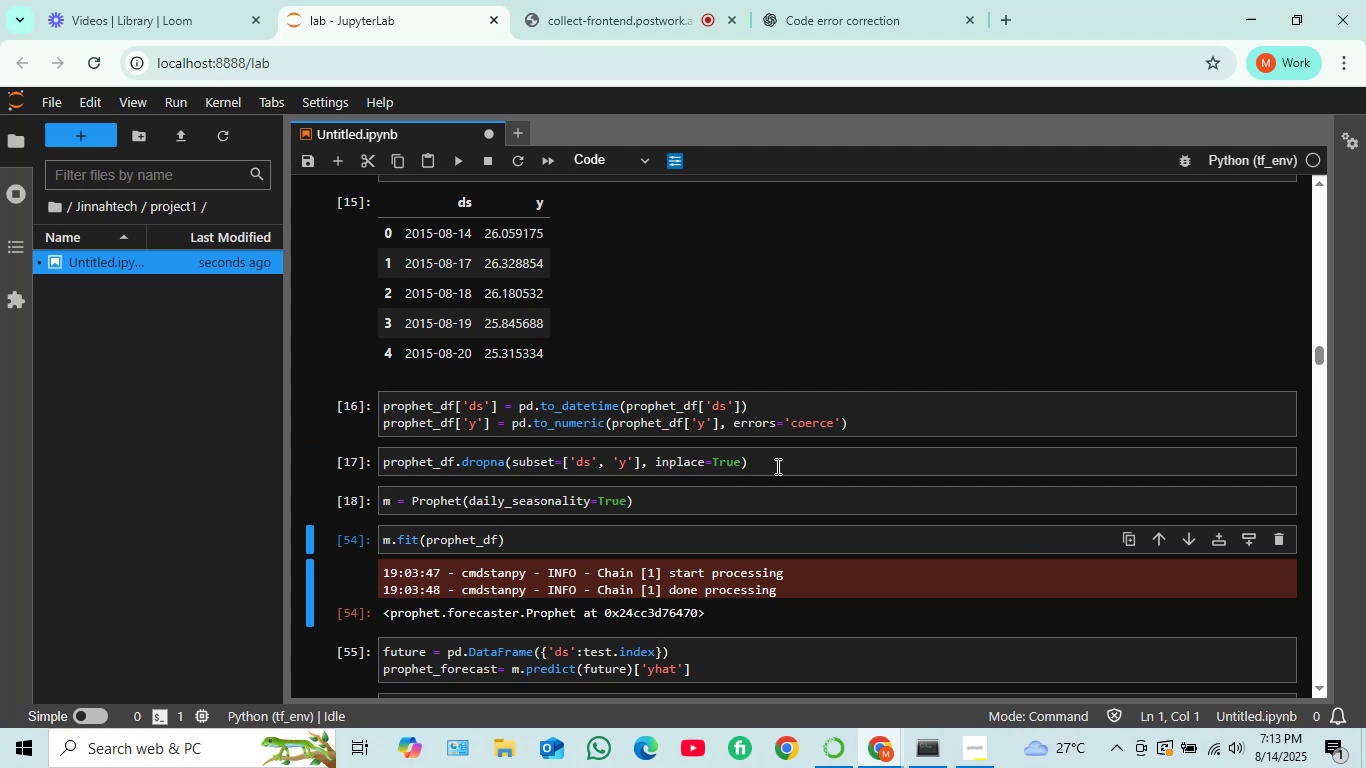 
key(Shift+Enter)
 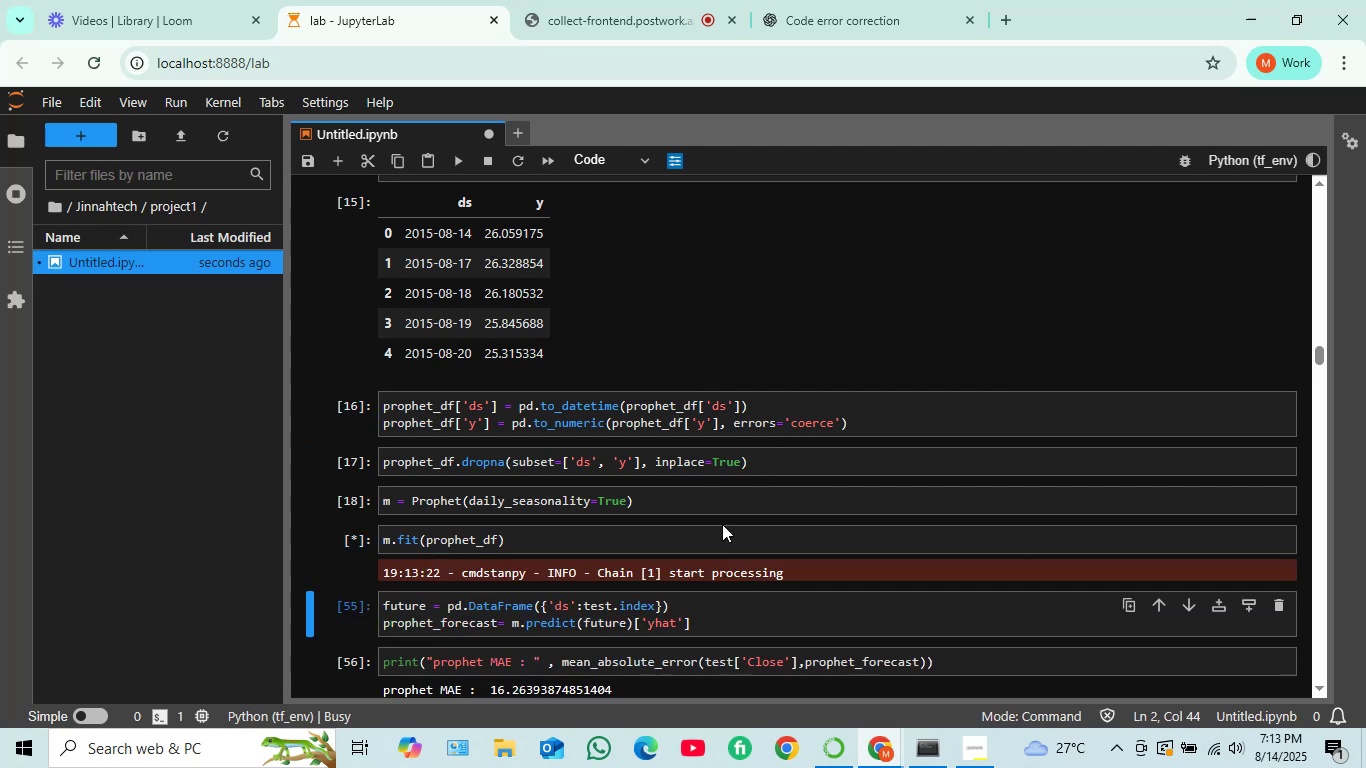 
key(Shift+ShiftRight)
 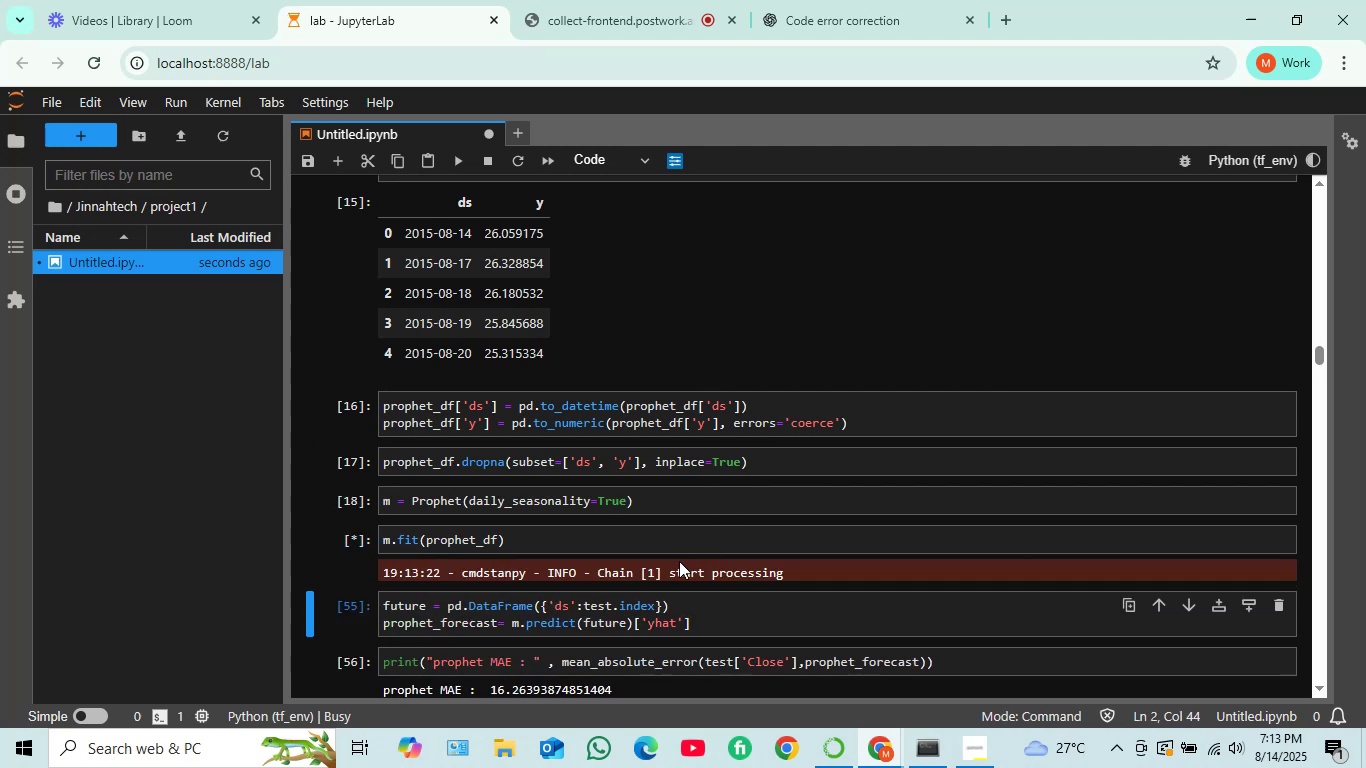 
key(Shift+Enter)
 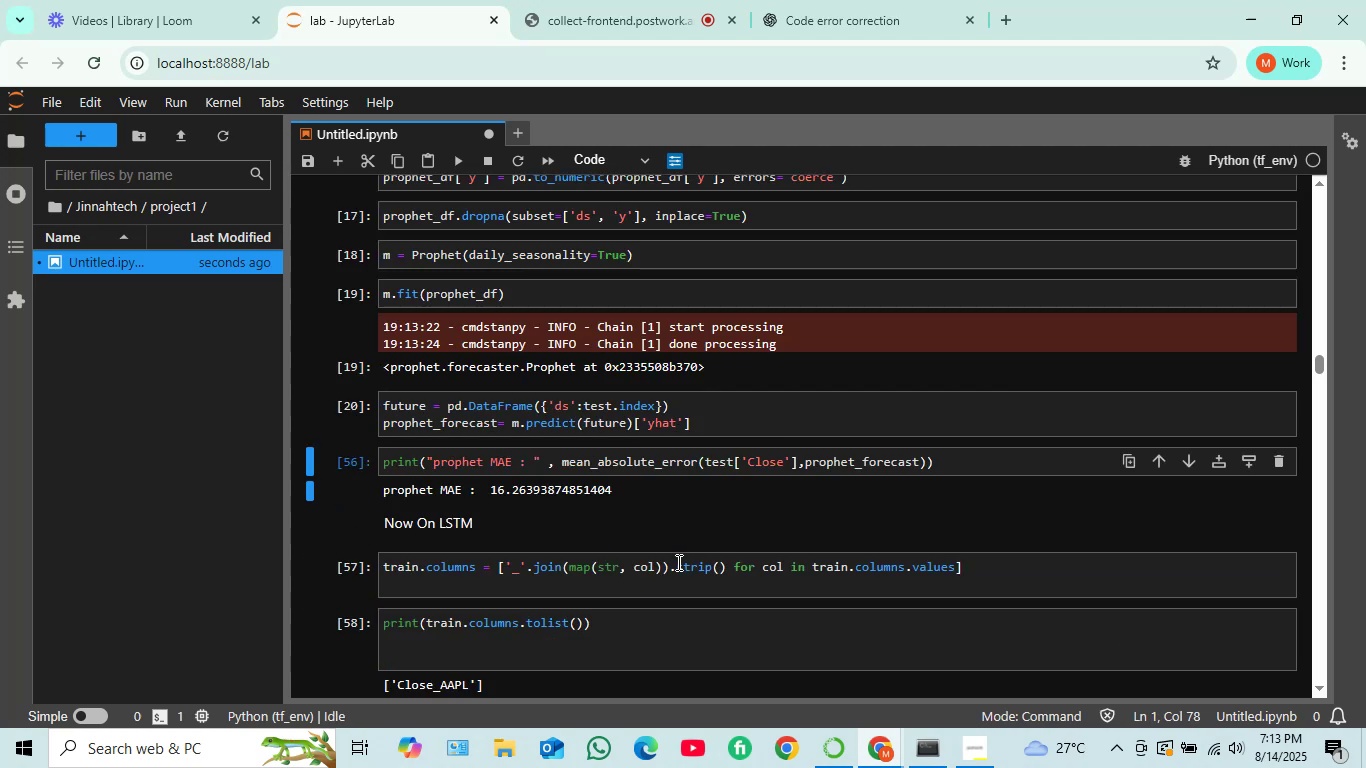 
key(Shift+Enter)
 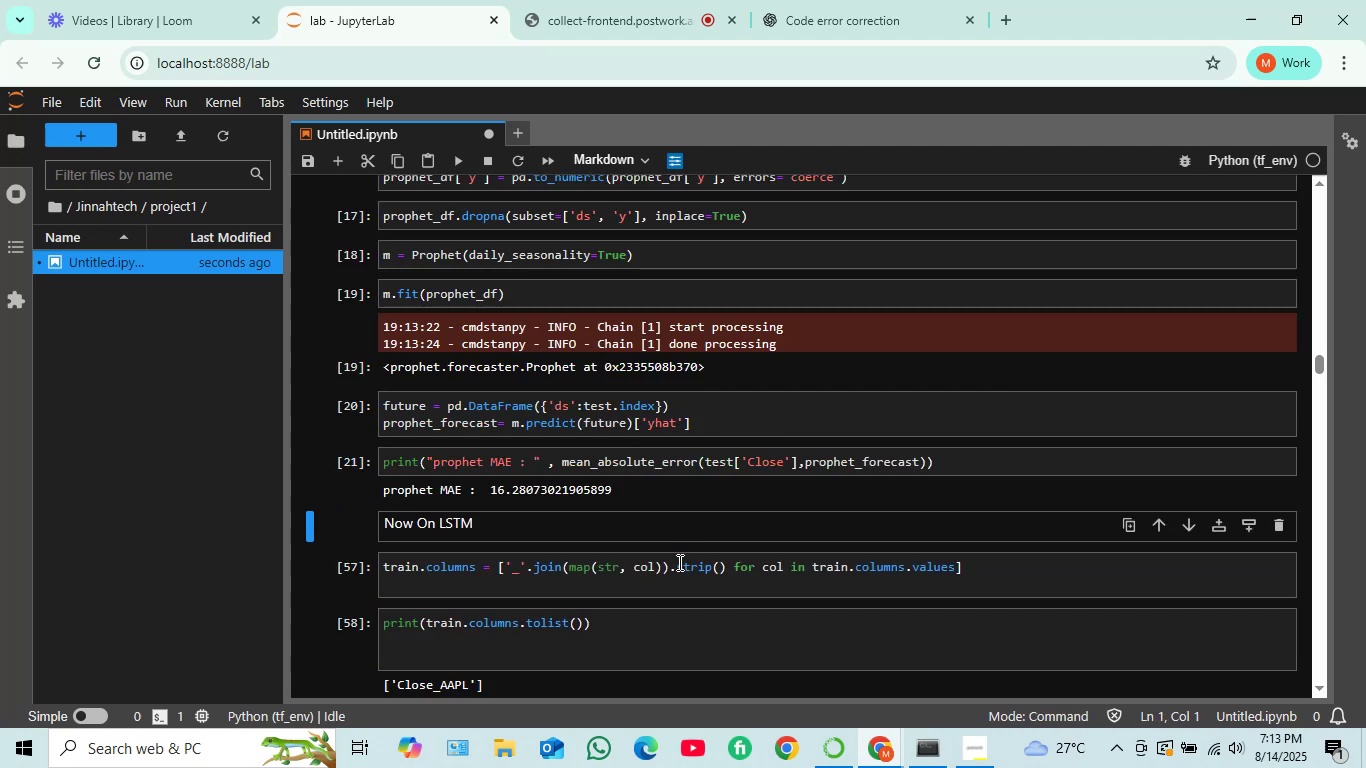 
scroll: coordinate [676, 569], scroll_direction: down, amount: 1.0
 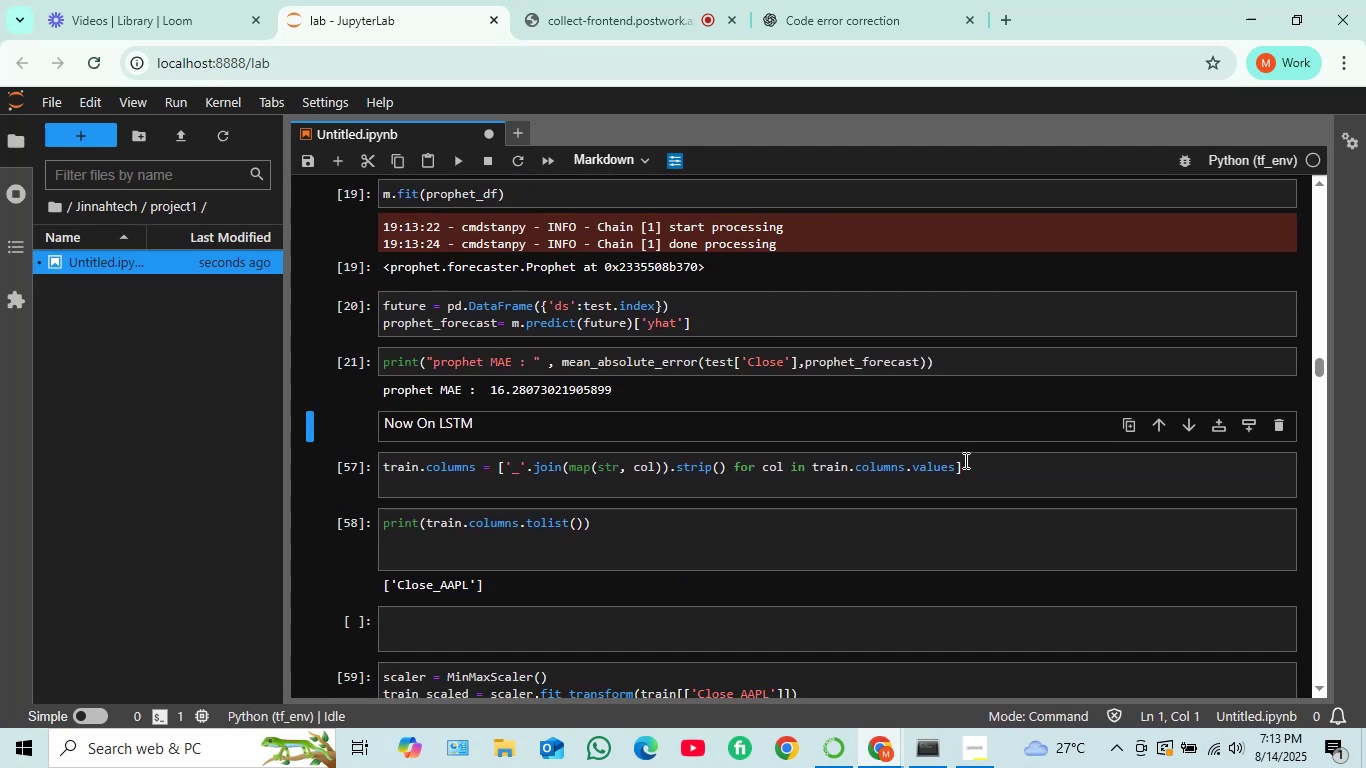 
left_click([977, 471])
 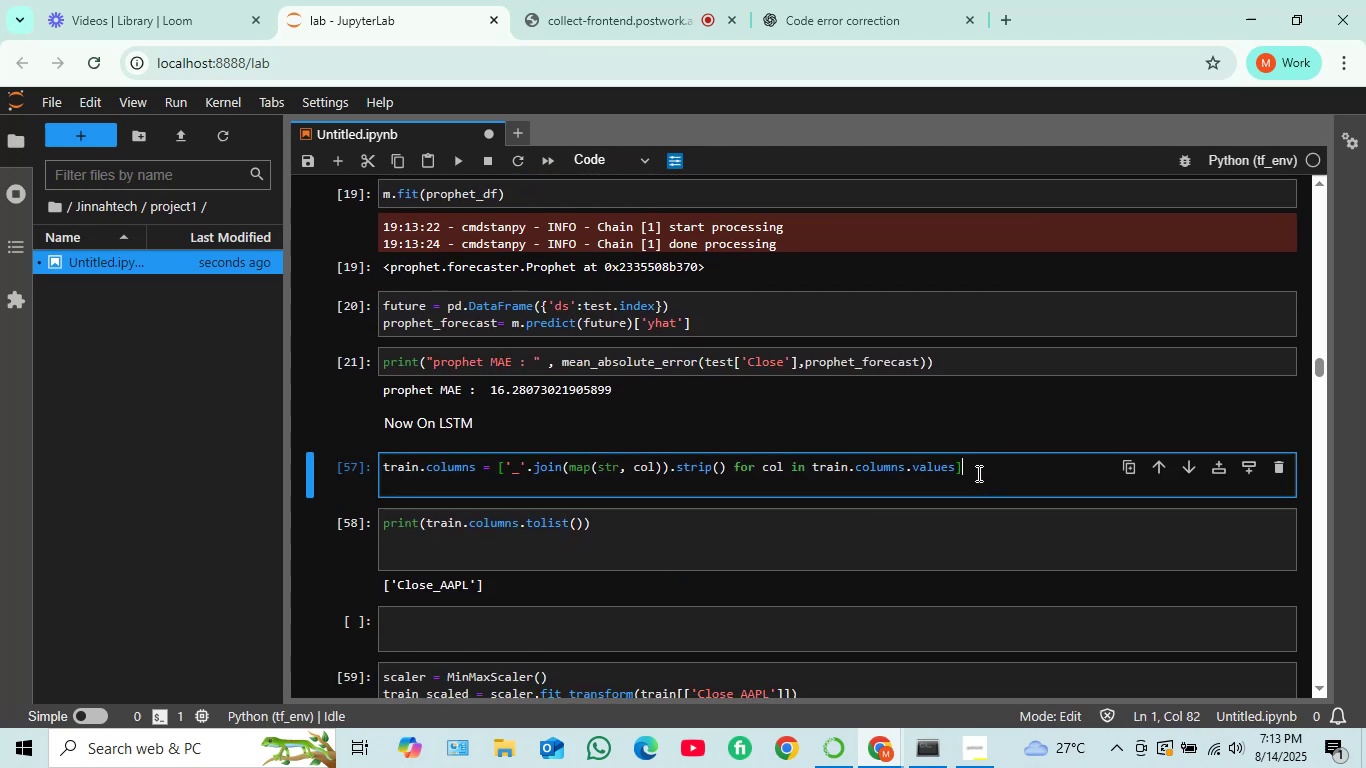 
key(Shift+ShiftRight)
 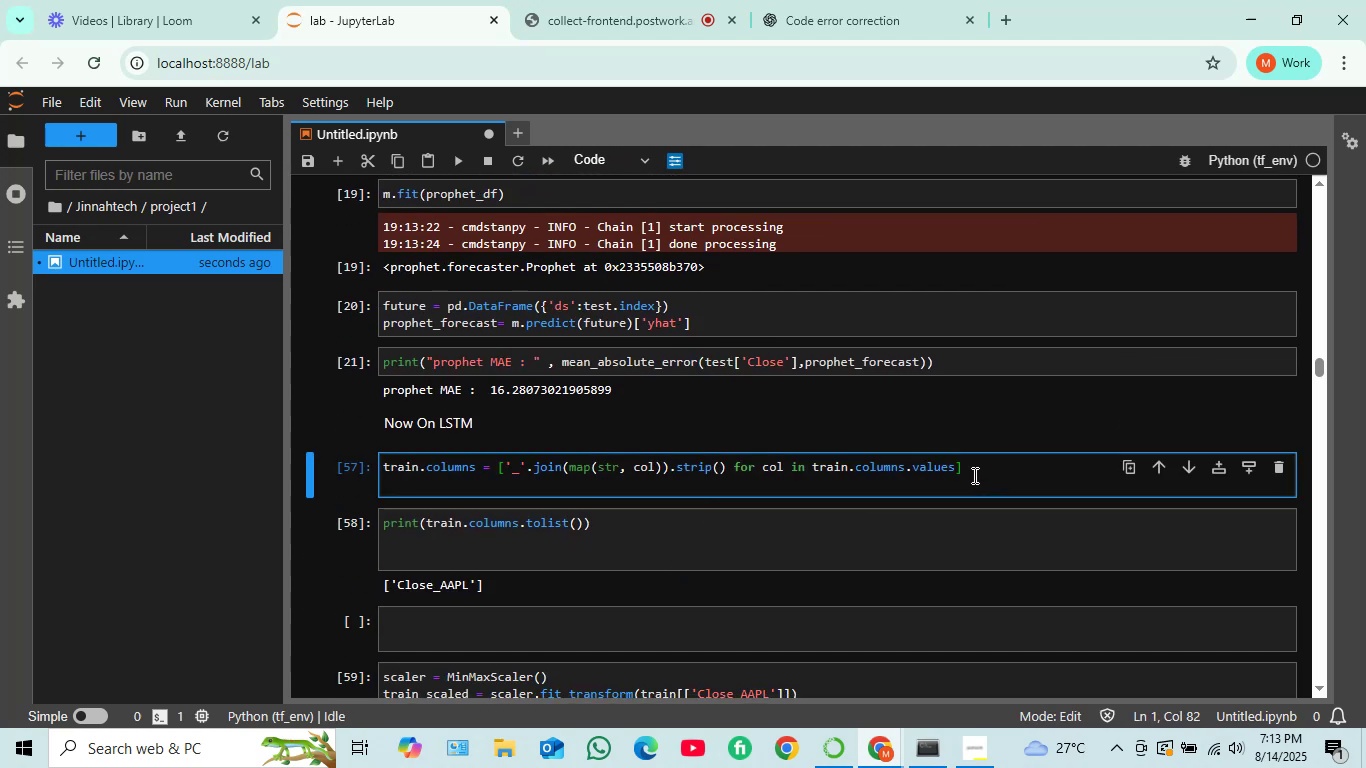 
key(Shift+Enter)
 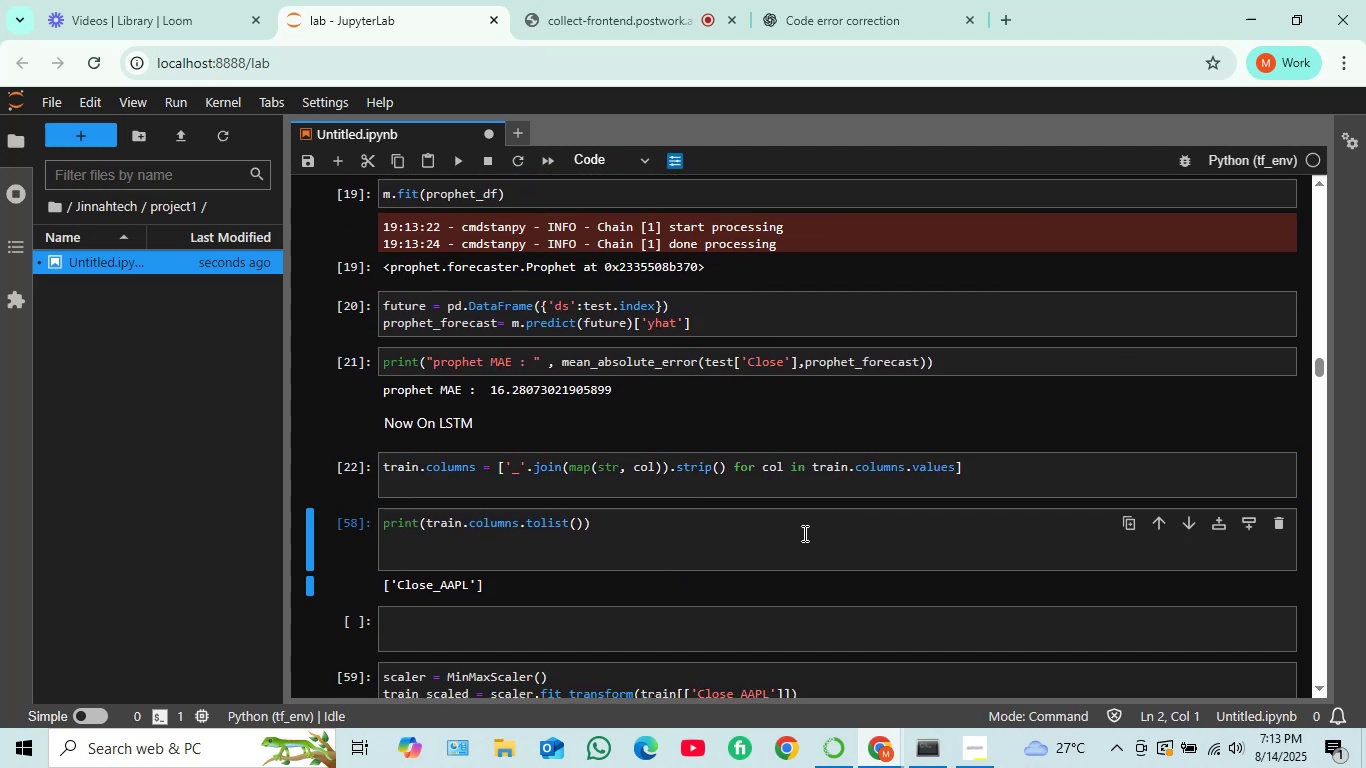 
key(Shift+Enter)
 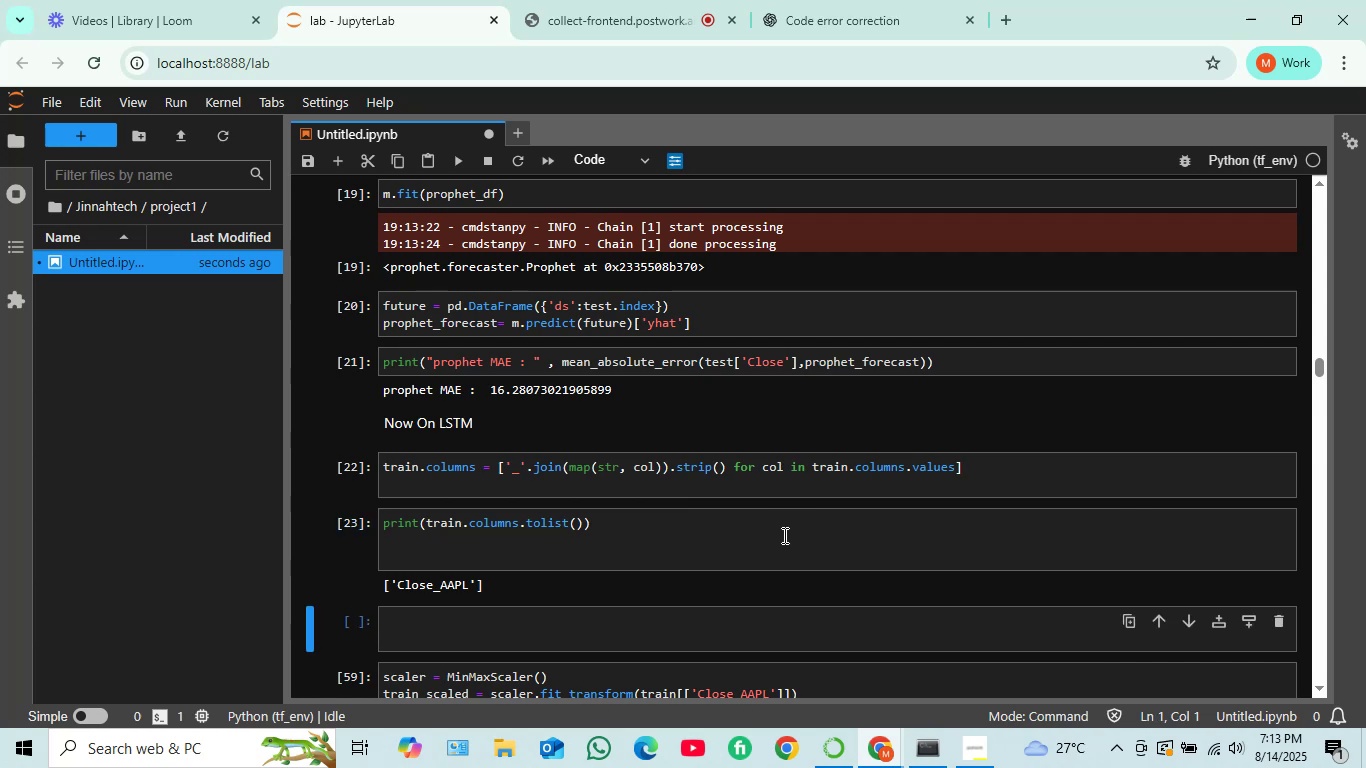 
scroll: coordinate [770, 537], scroll_direction: down, amount: 3.0
 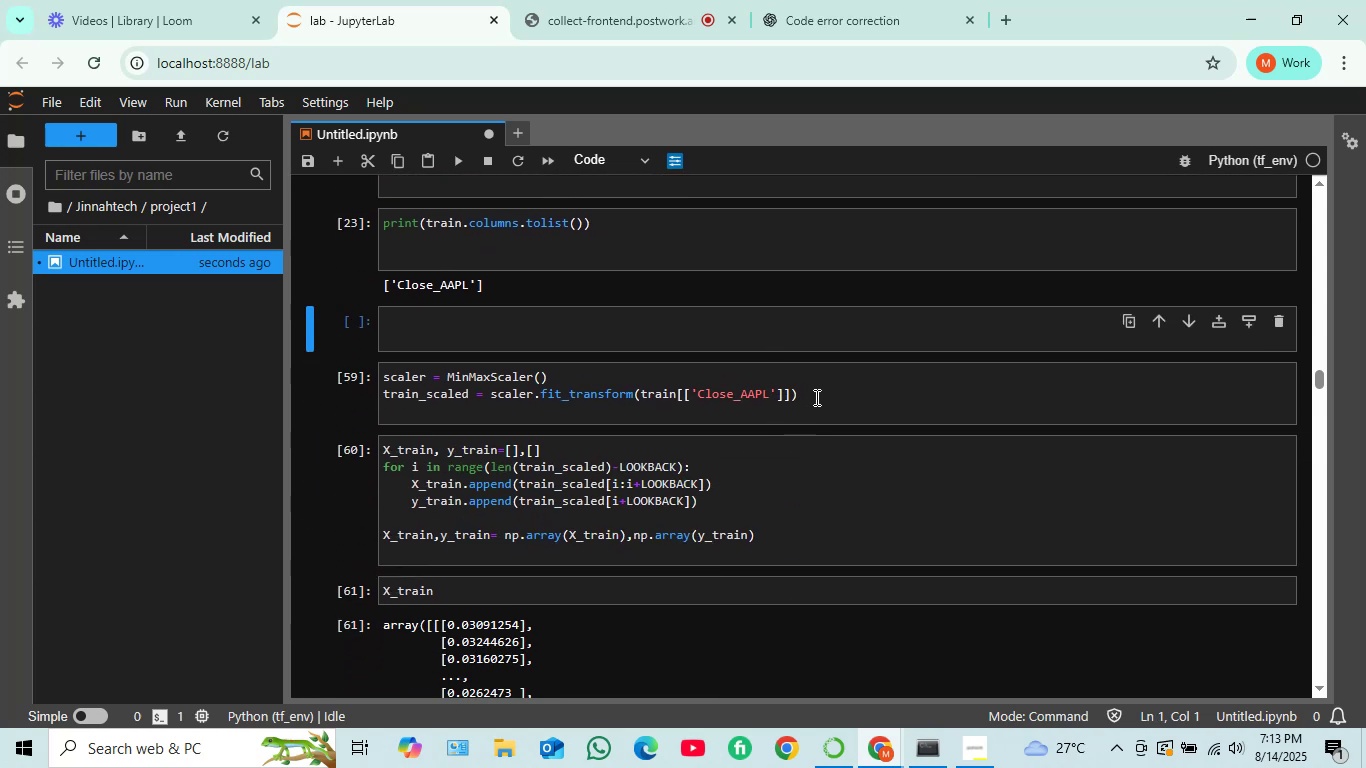 
key(Shift+ShiftRight)
 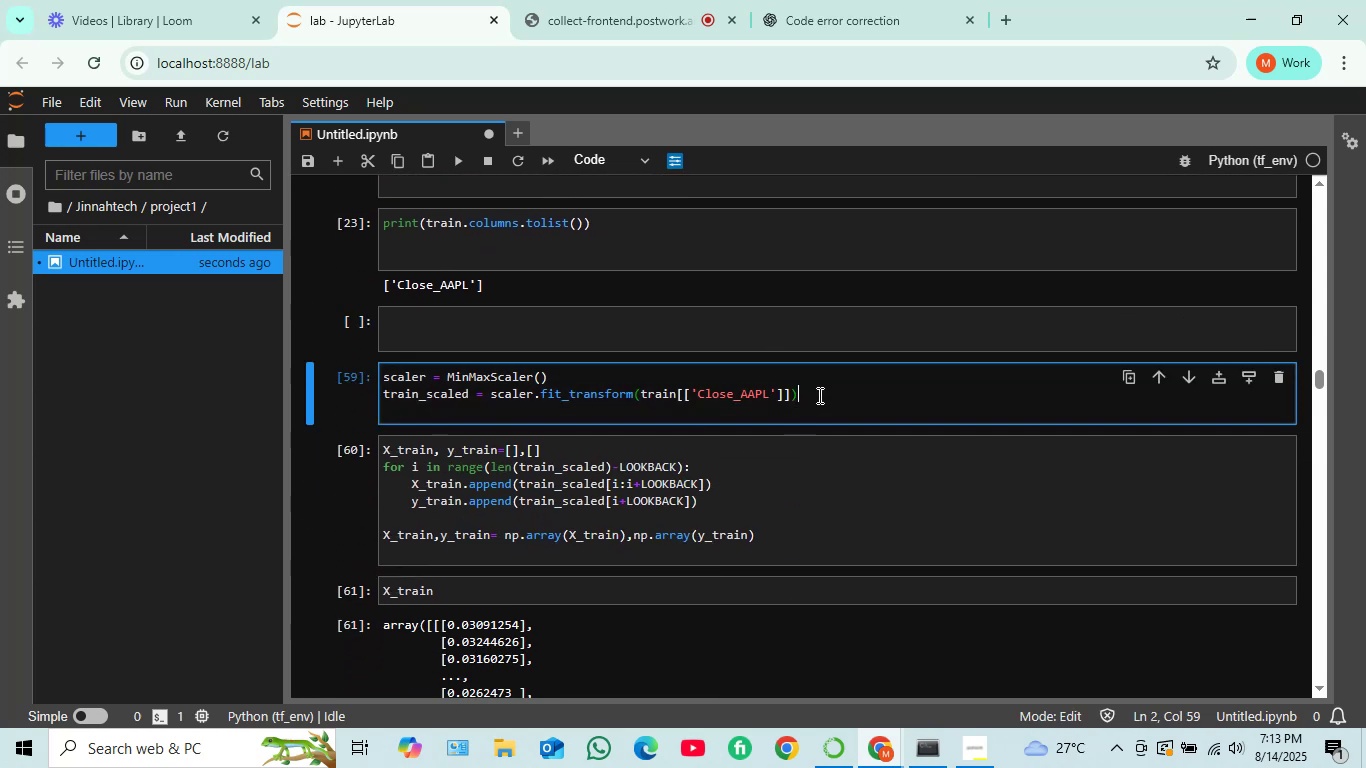 
key(Shift+Enter)
 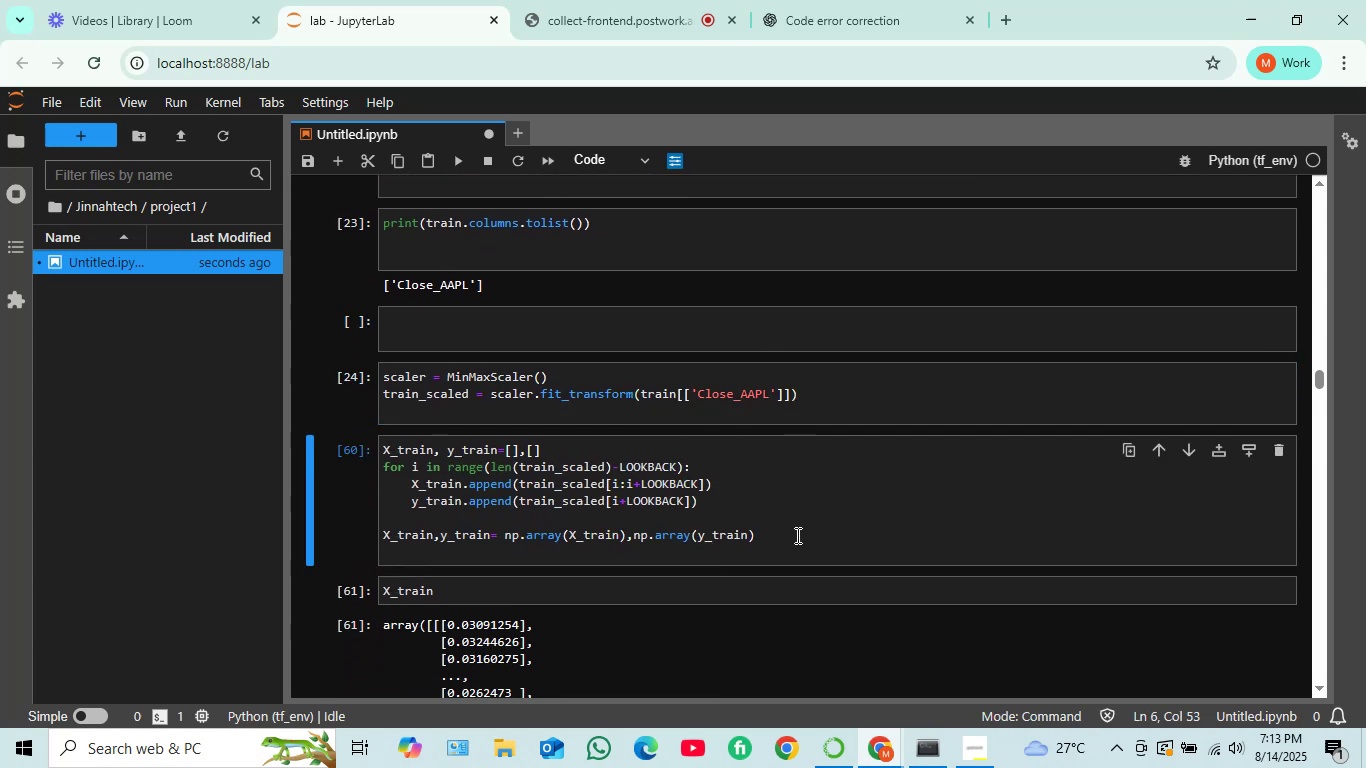 
left_click([793, 538])
 